 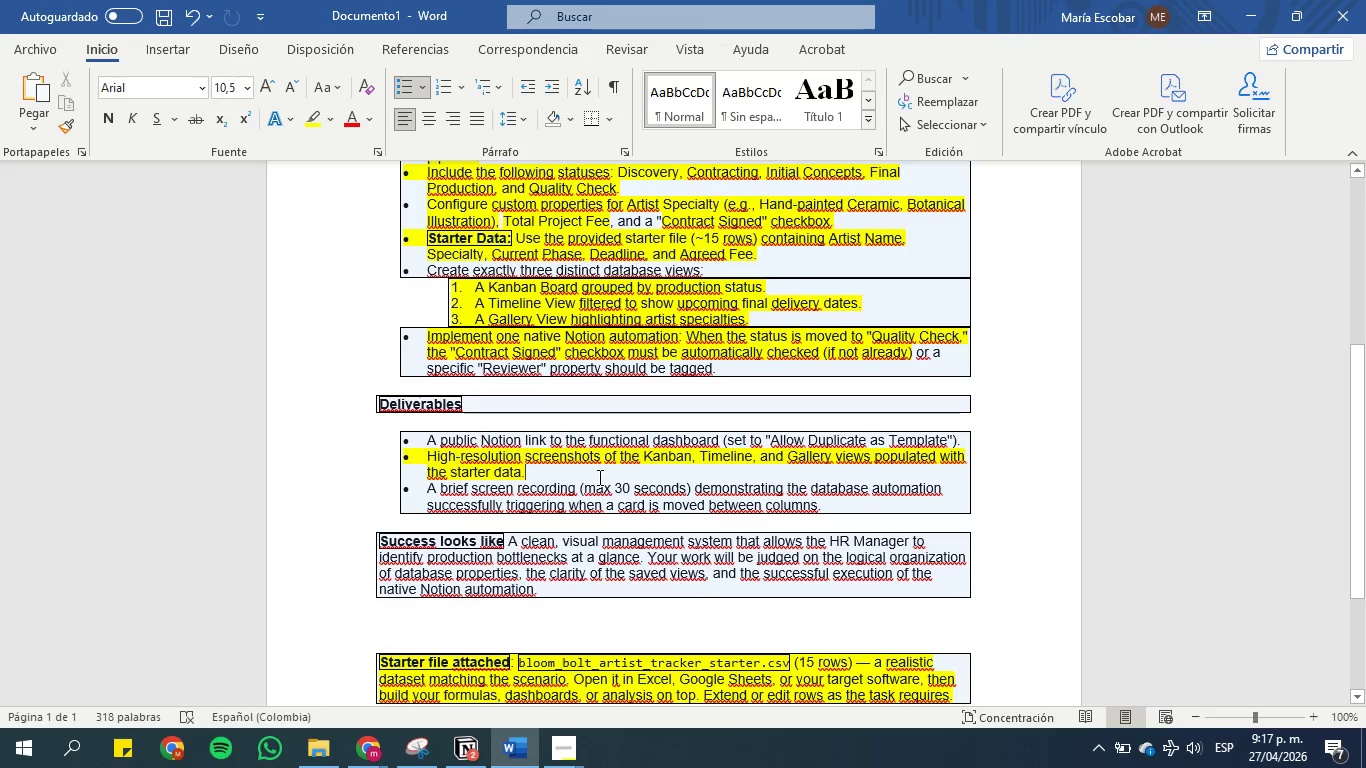 
left_click([369, 738])
 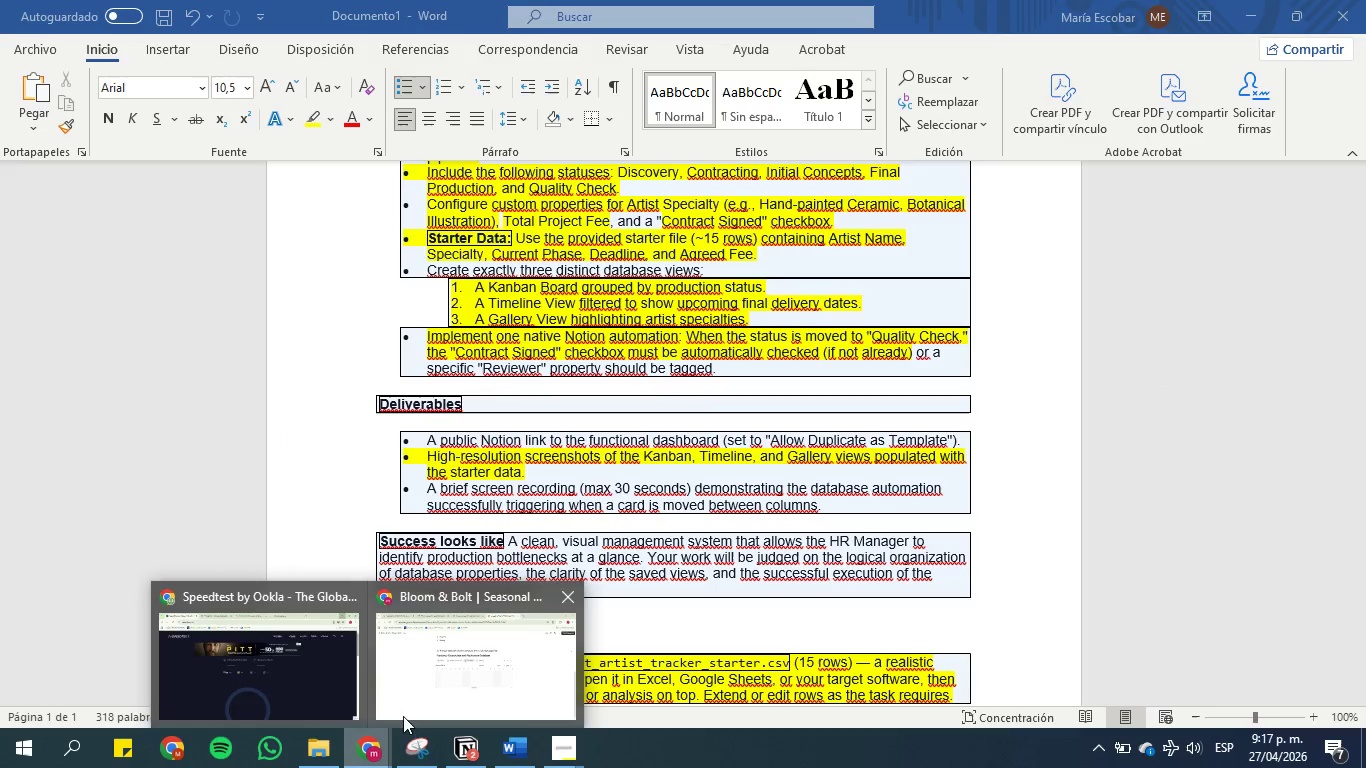 
left_click([427, 666])
 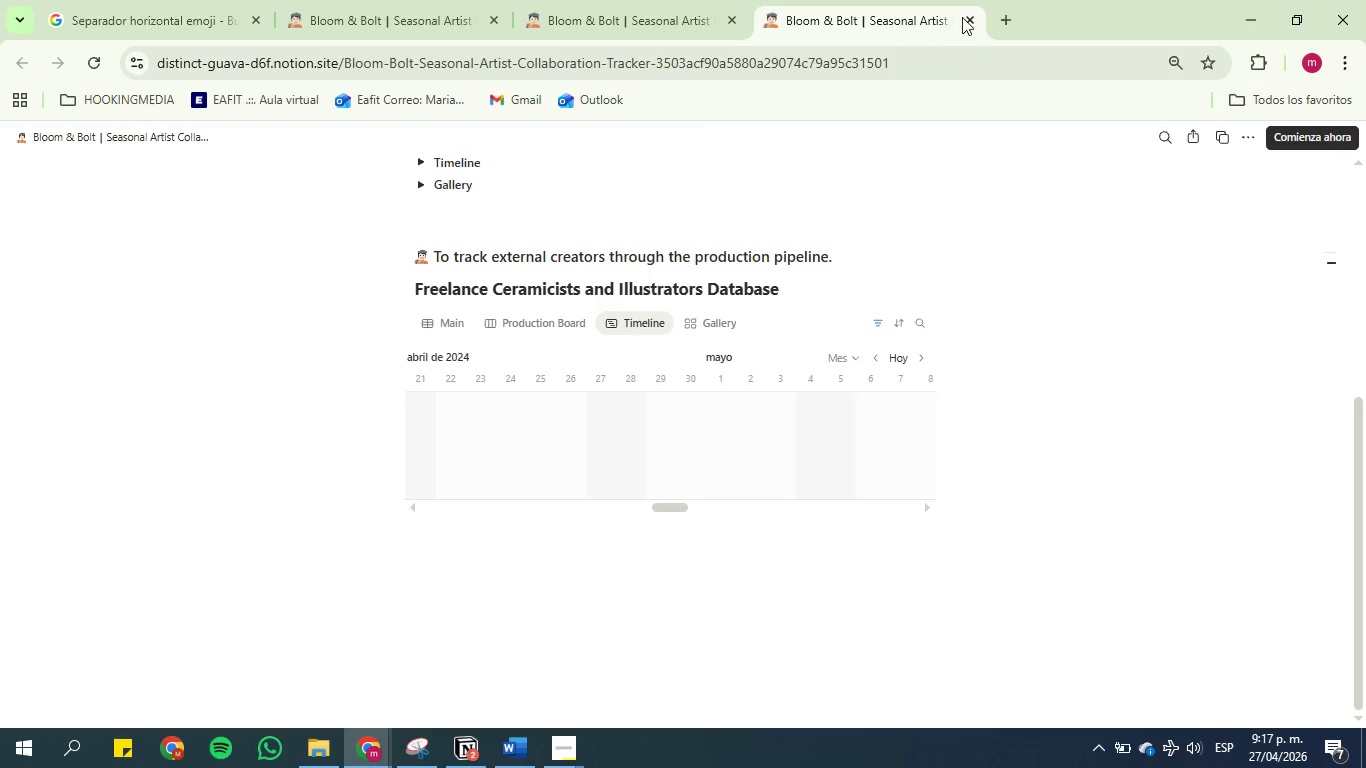 
left_click([966, 19])
 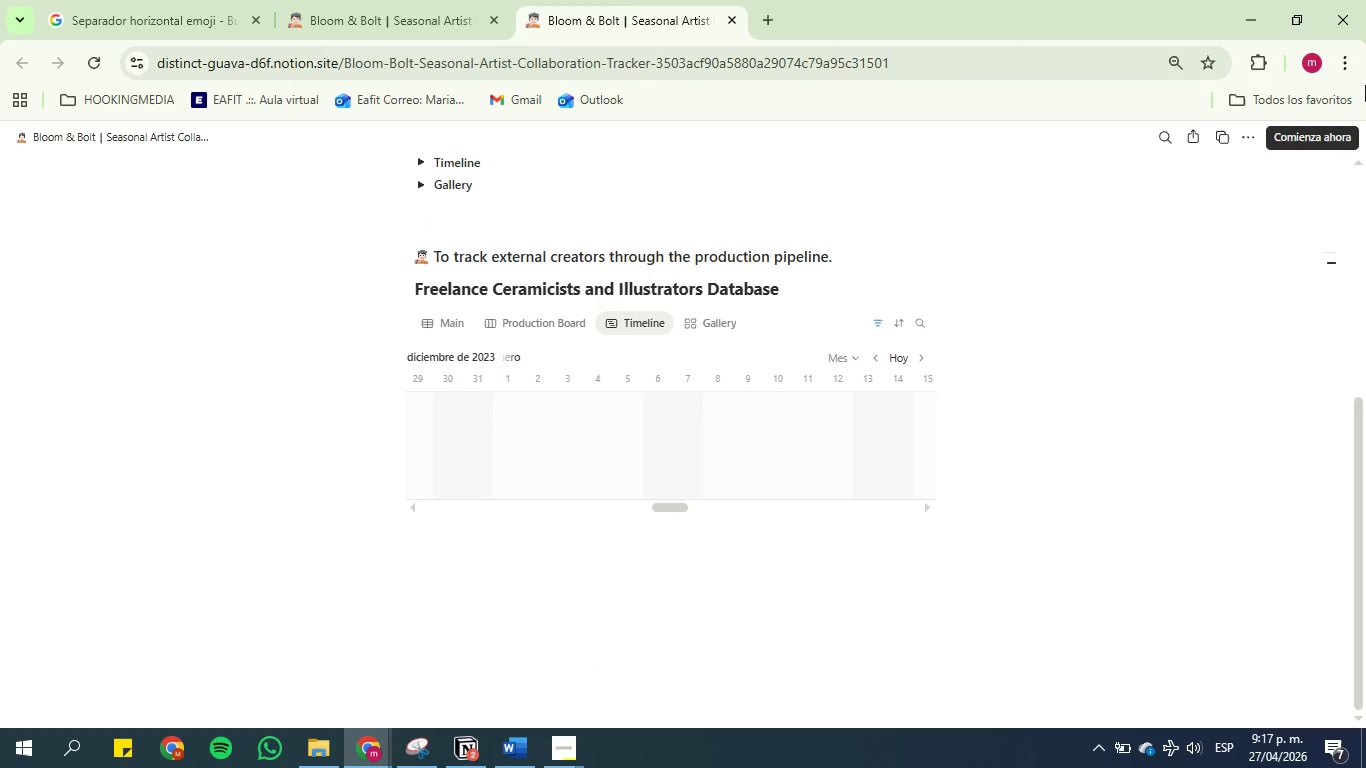 
left_click([1353, 60])
 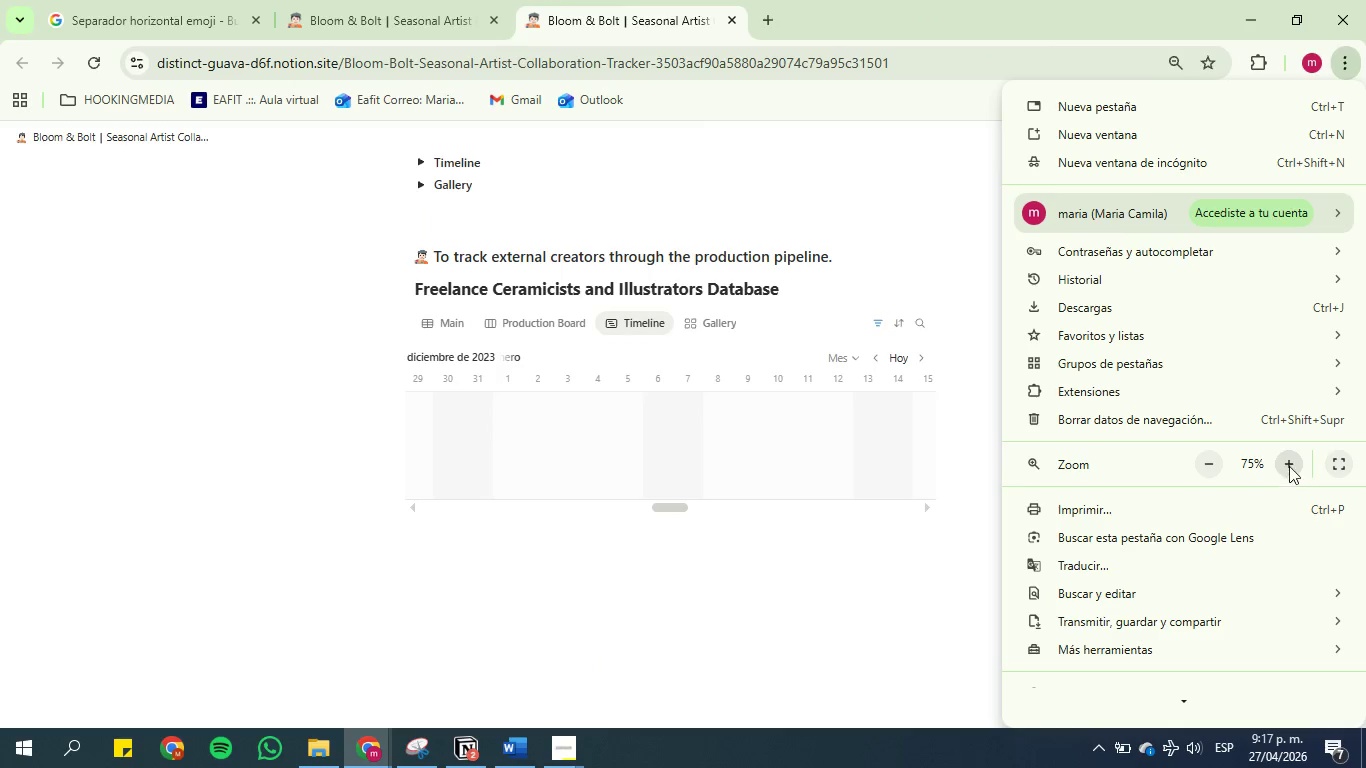 
double_click([1292, 460])
 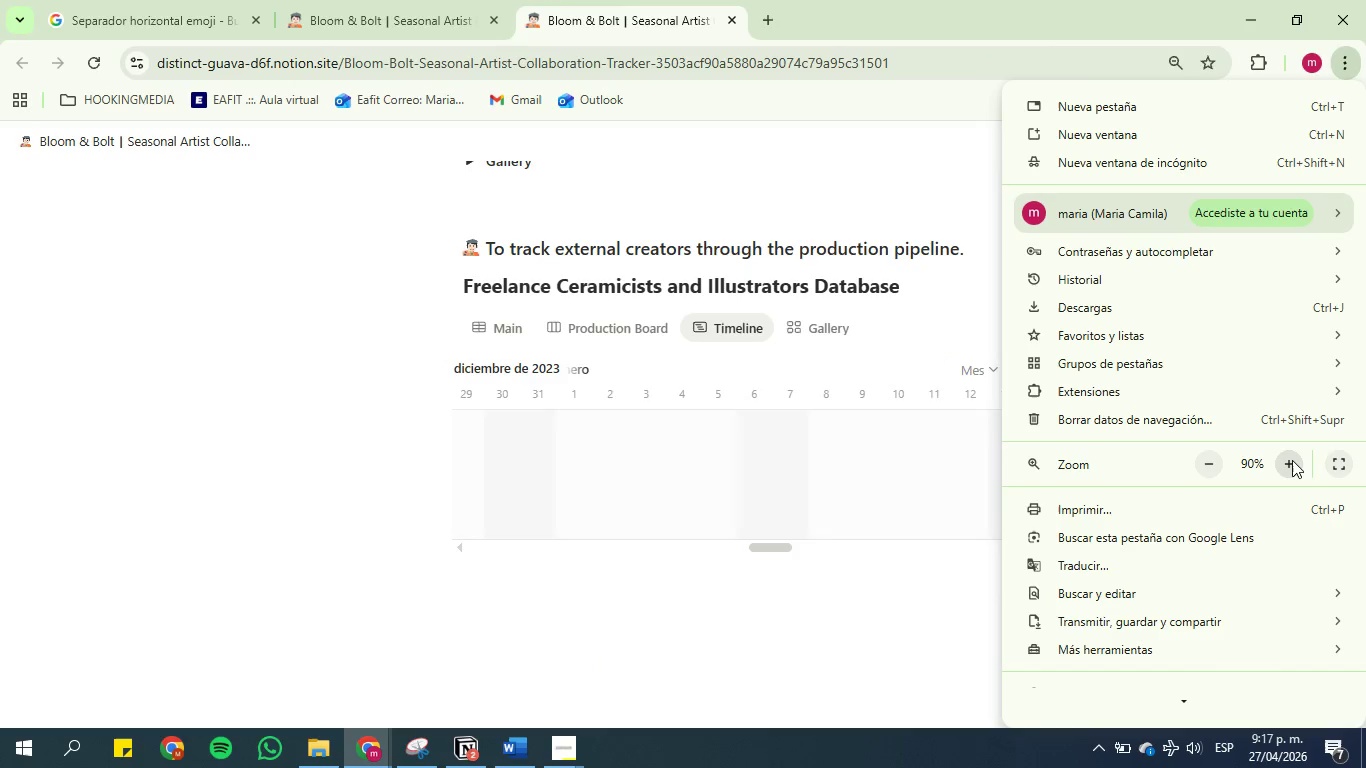 
triple_click([1292, 460])
 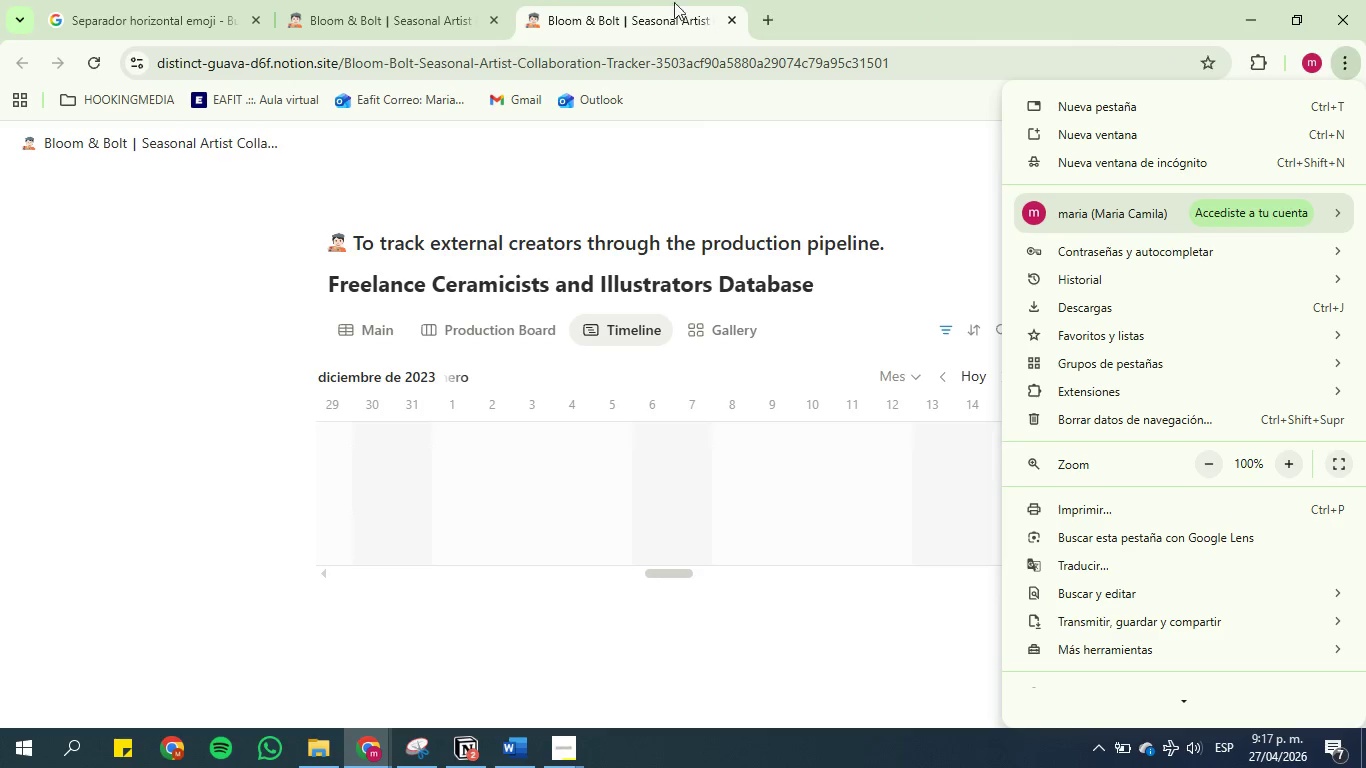 
left_click([610, 55])
 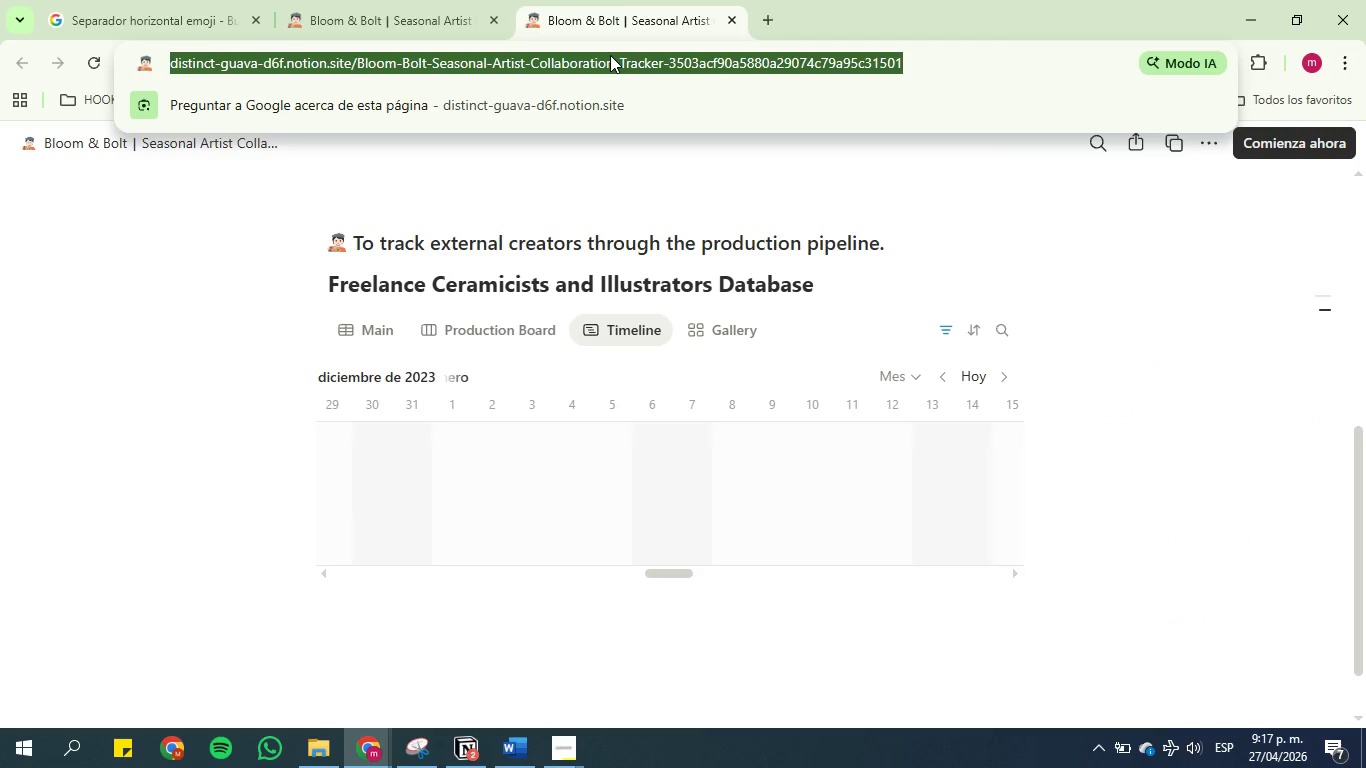 
hold_key(key=Backquote, duration=0.38)
 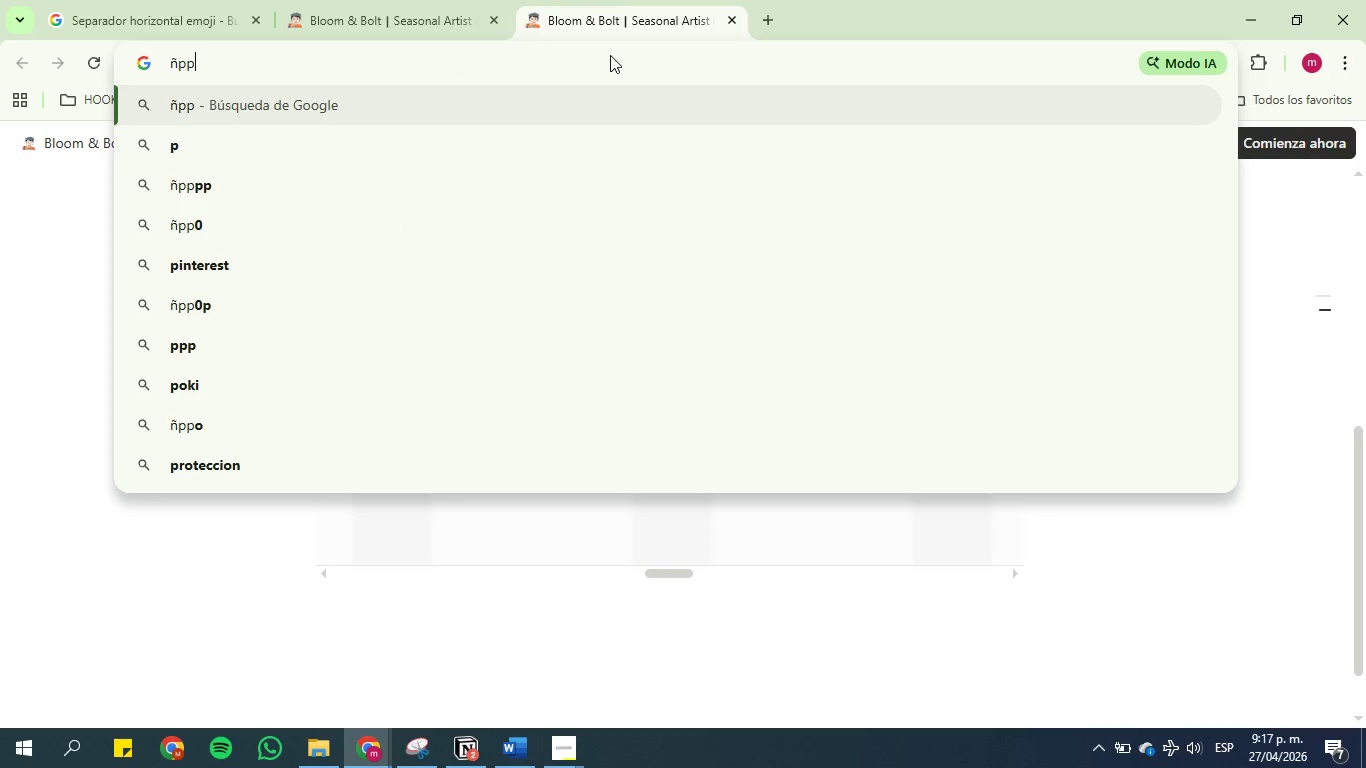 
type(pp)
key(Backspace)
key(Backspace)
key(Backspace)
key(Backspace)
type(loo)
 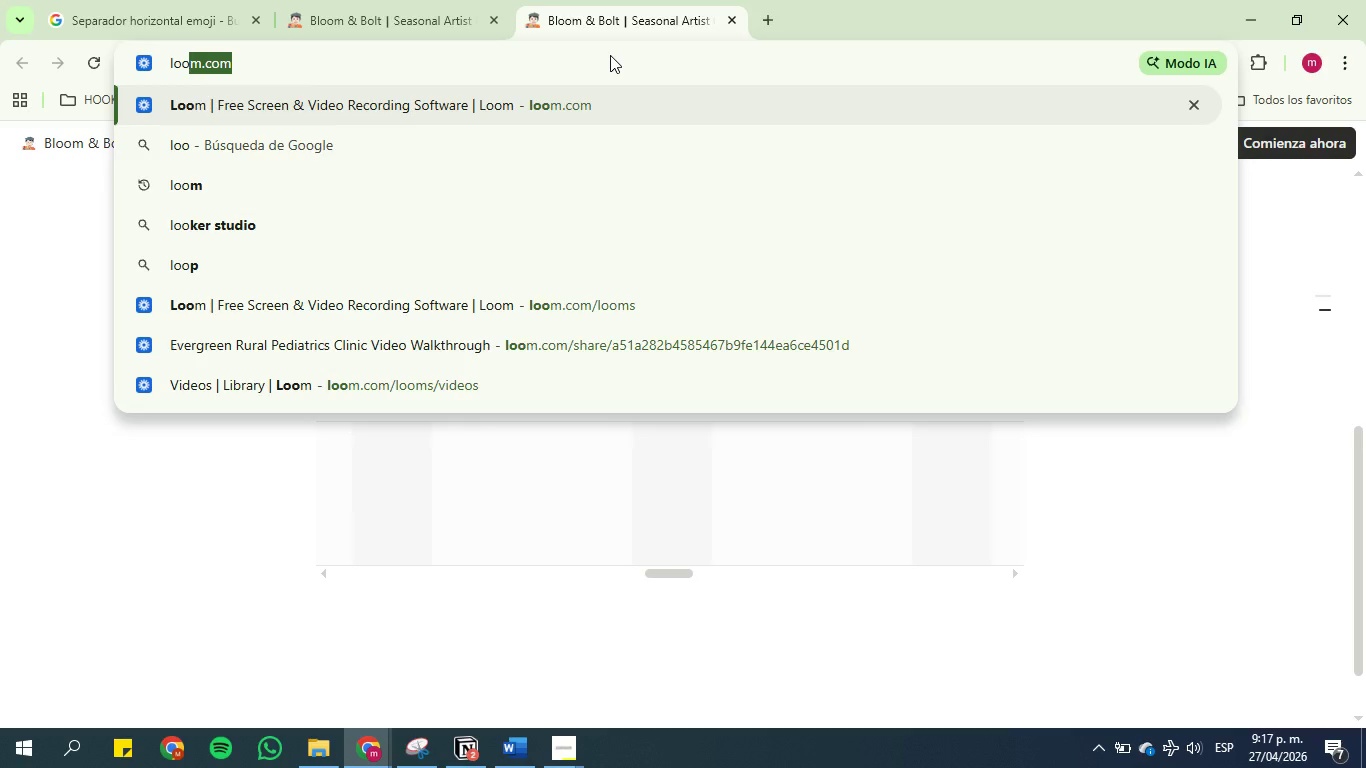 
key(Enter)
 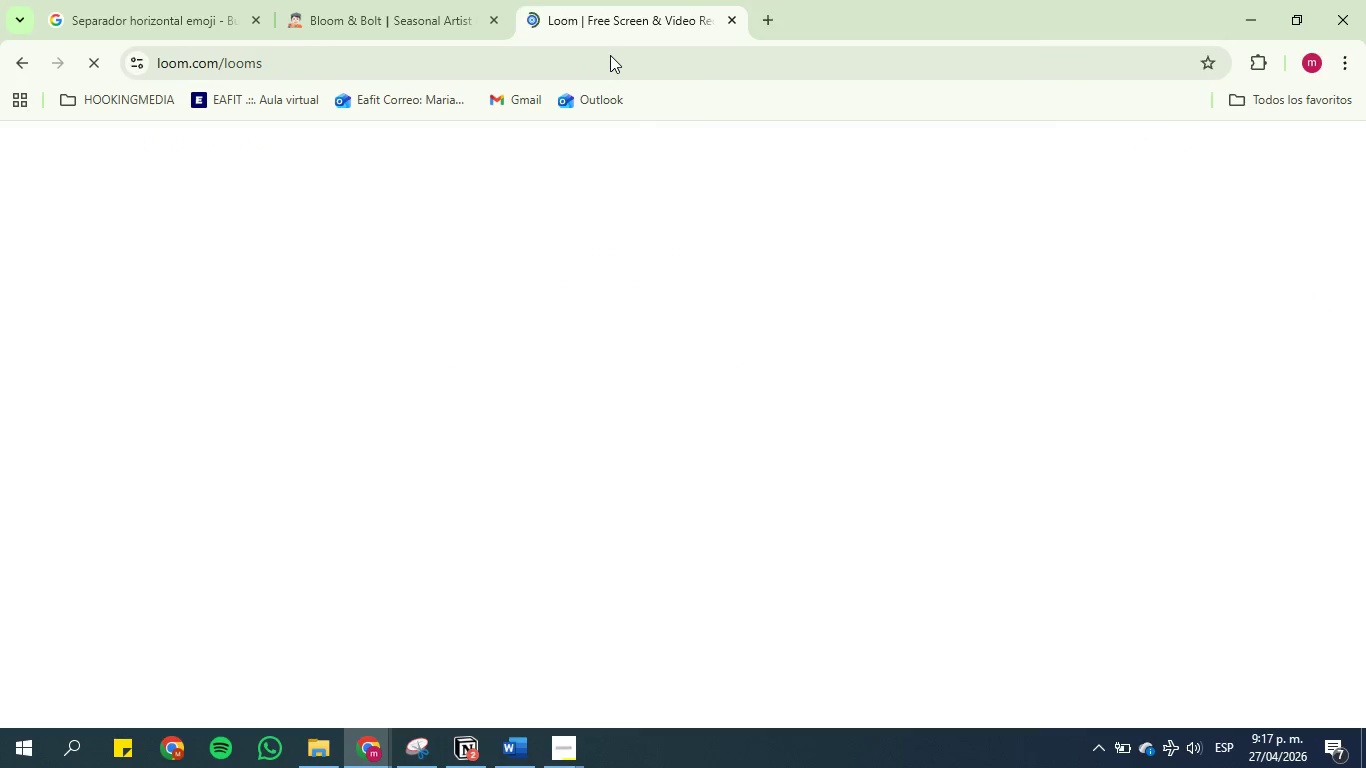 
mouse_move([395, 20])
 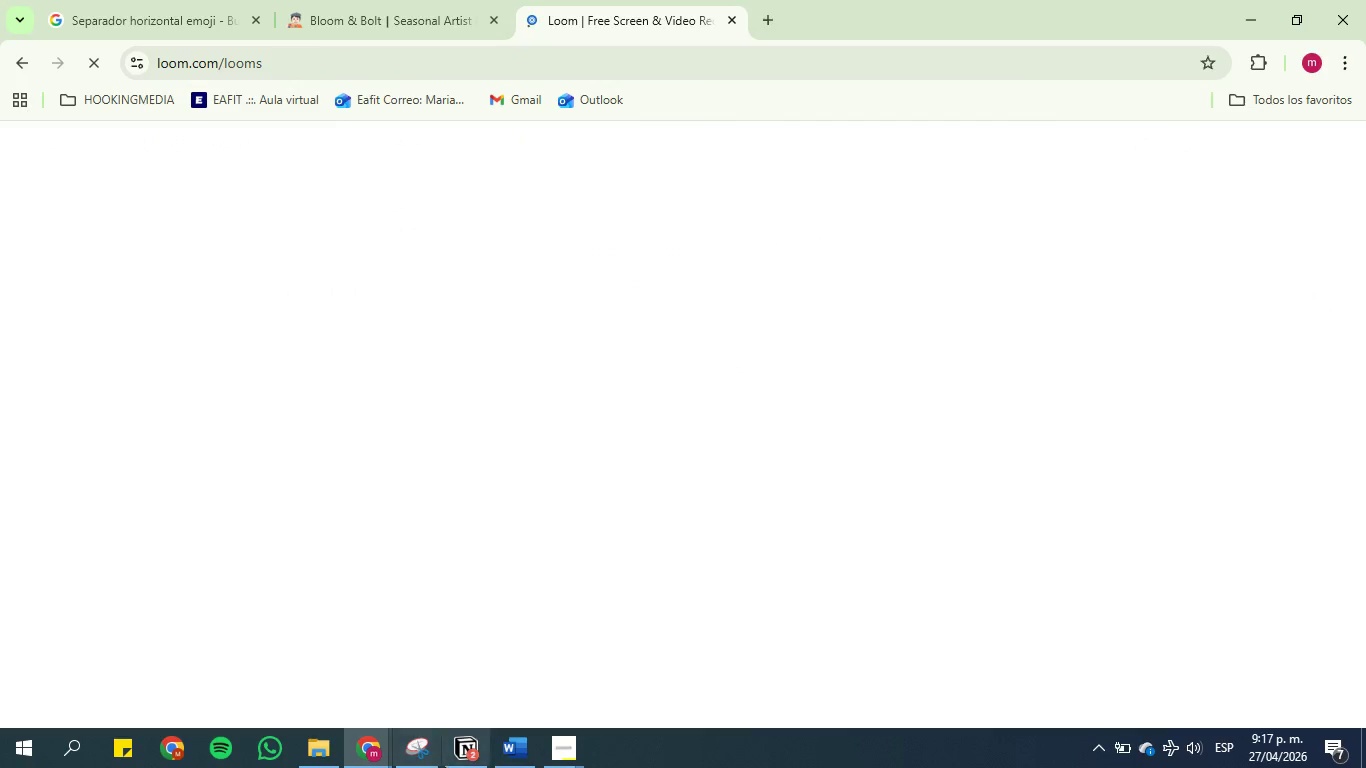 
left_click([452, 765])
 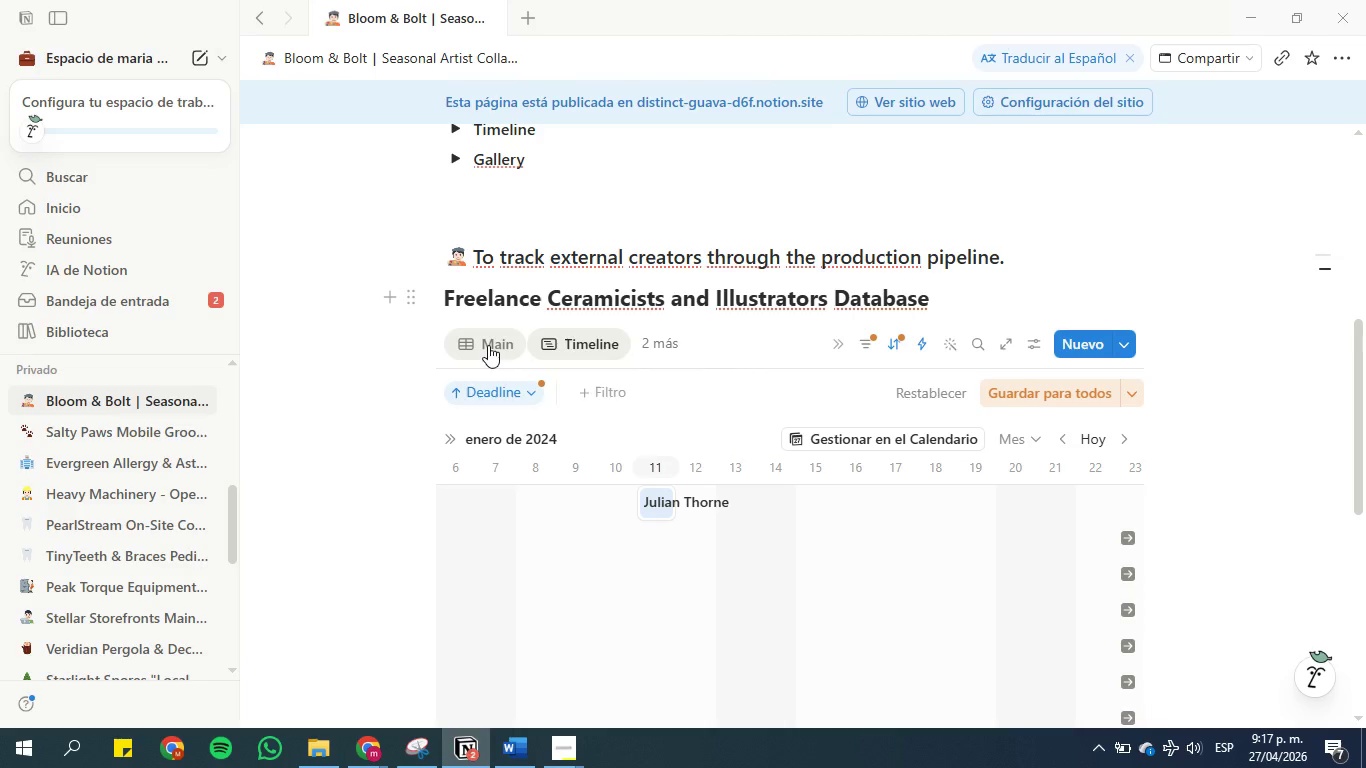 
left_click([488, 345])
 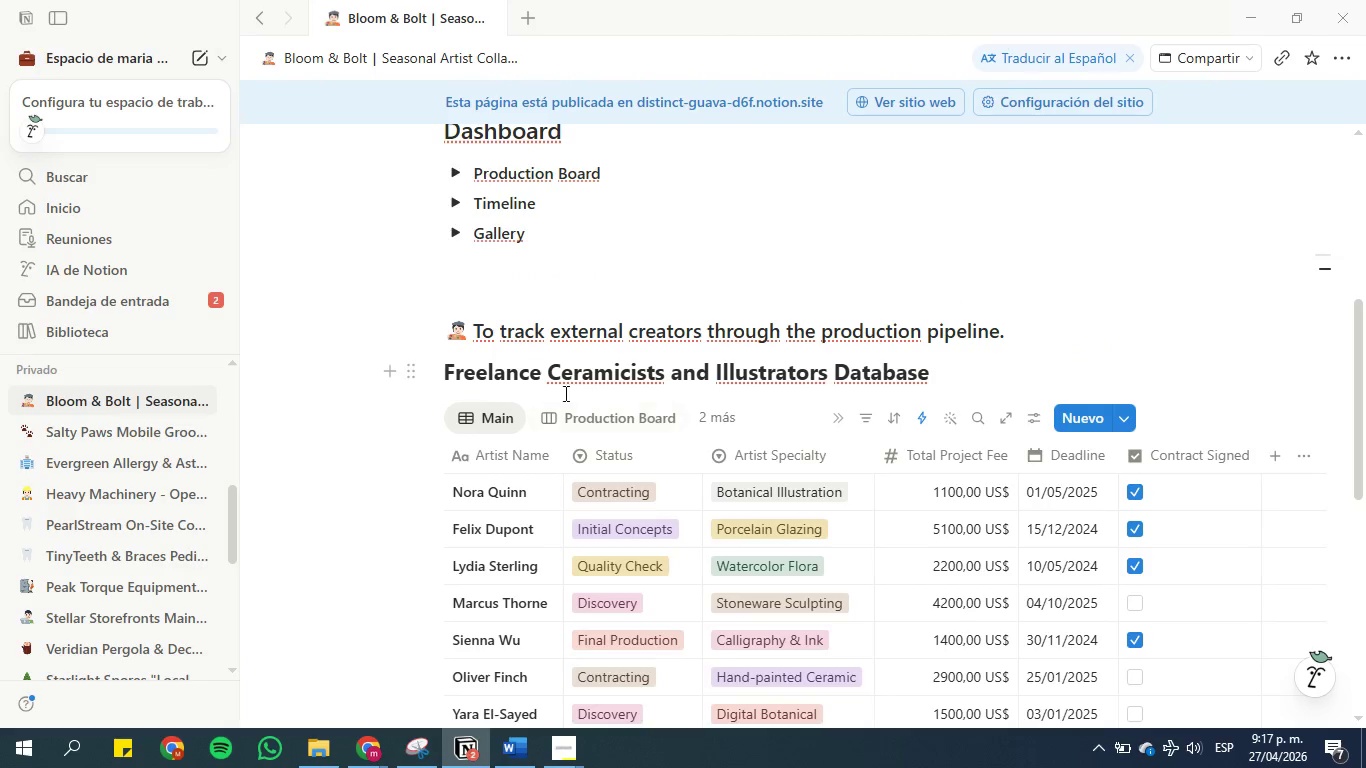 
scroll: coordinate [411, 282], scroll_direction: none, amount: 0.0
 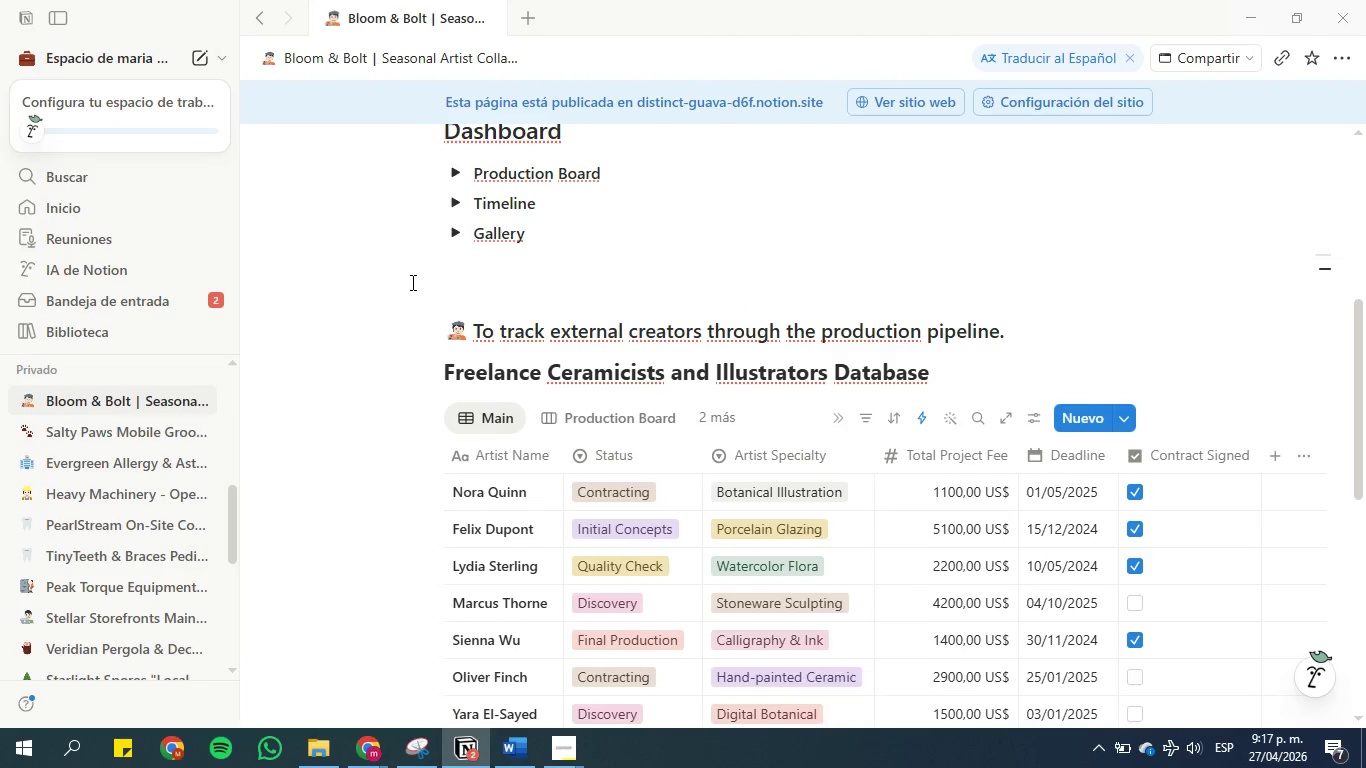 
scroll: coordinate [411, 282], scroll_direction: down, amount: 3.0
 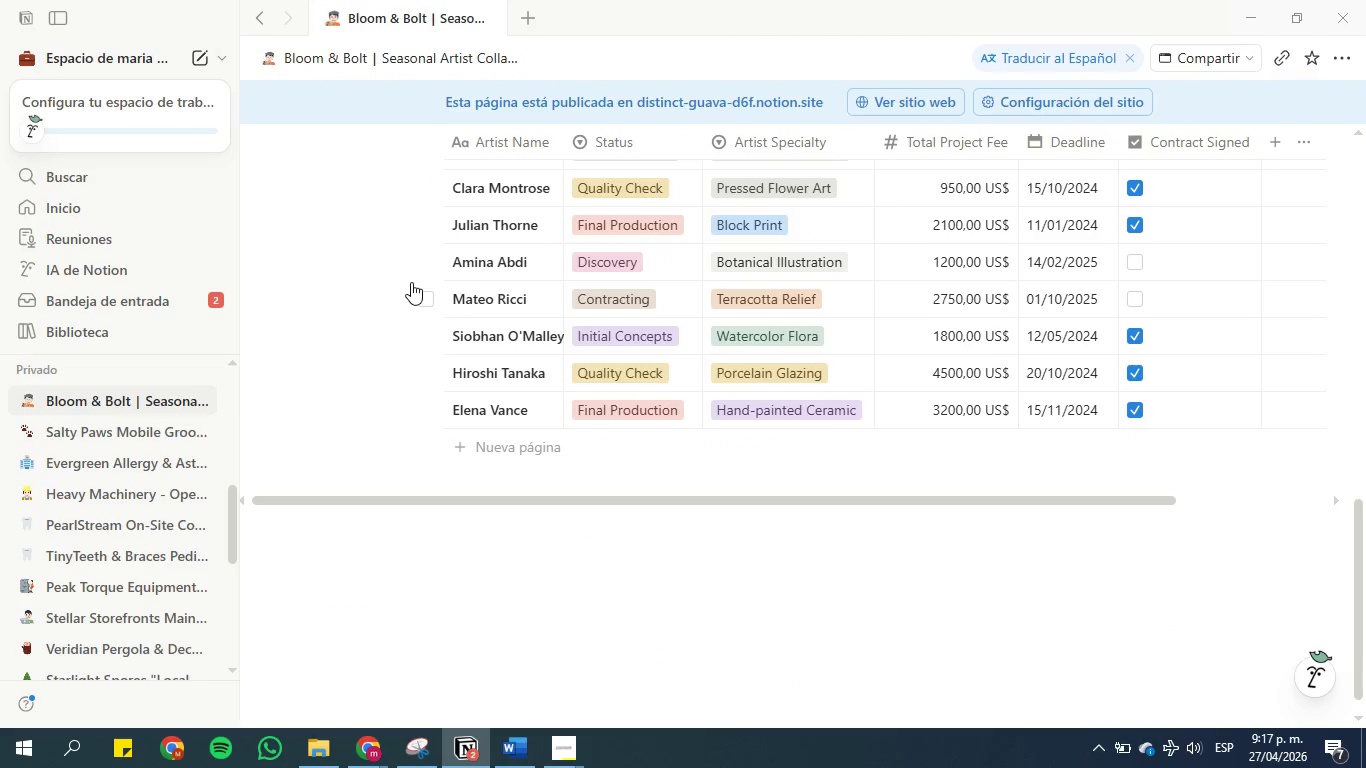 
scroll: coordinate [411, 282], scroll_direction: up, amount: 3.0
 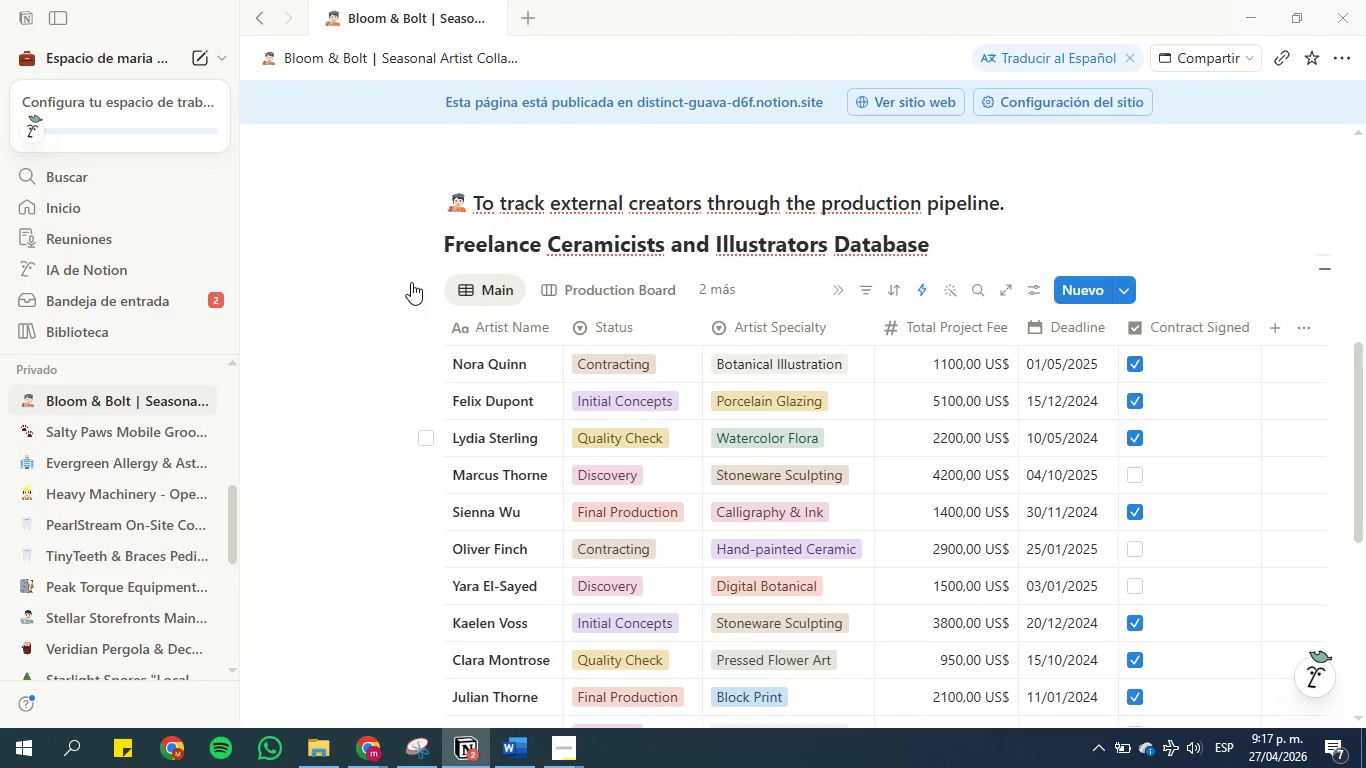 
scroll: coordinate [411, 282], scroll_direction: down, amount: 3.0
 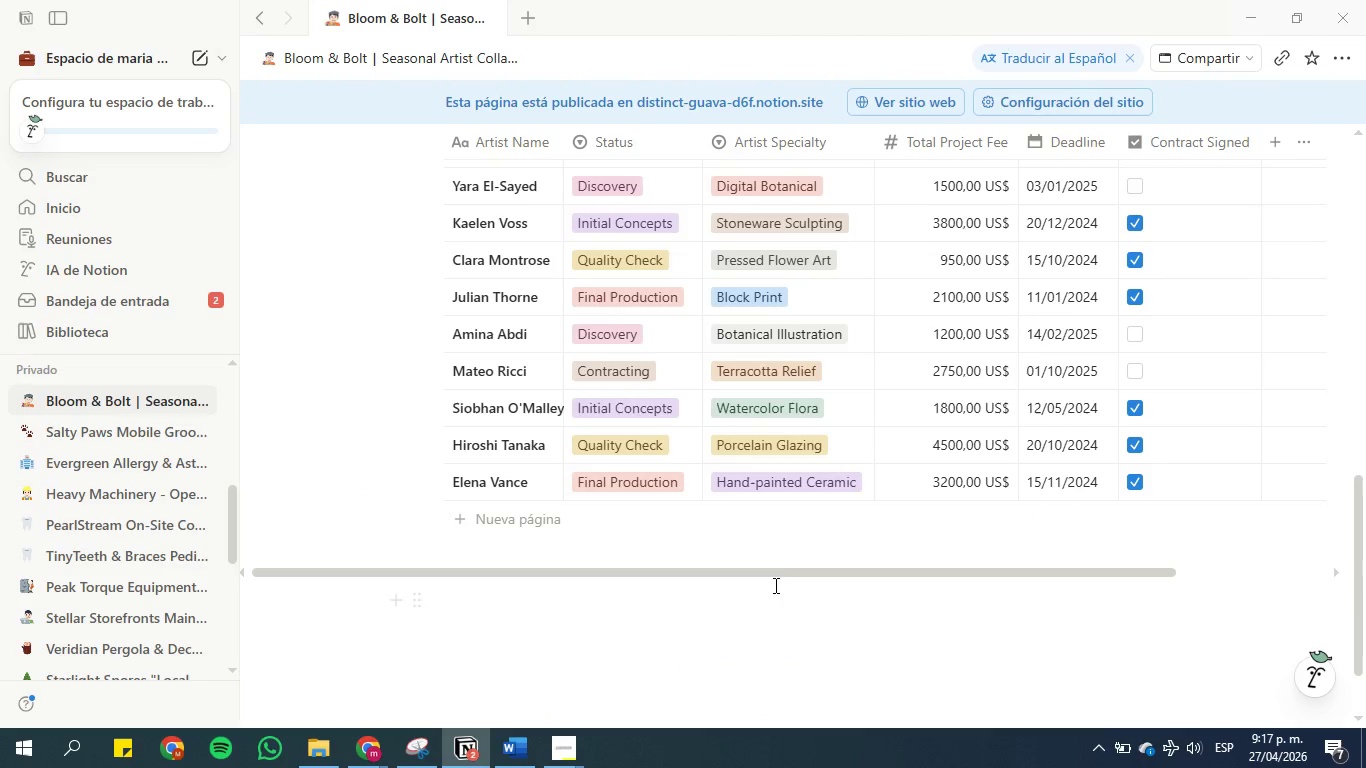 
left_click_drag(start_coordinate=[772, 570], to_coordinate=[602, 557])
 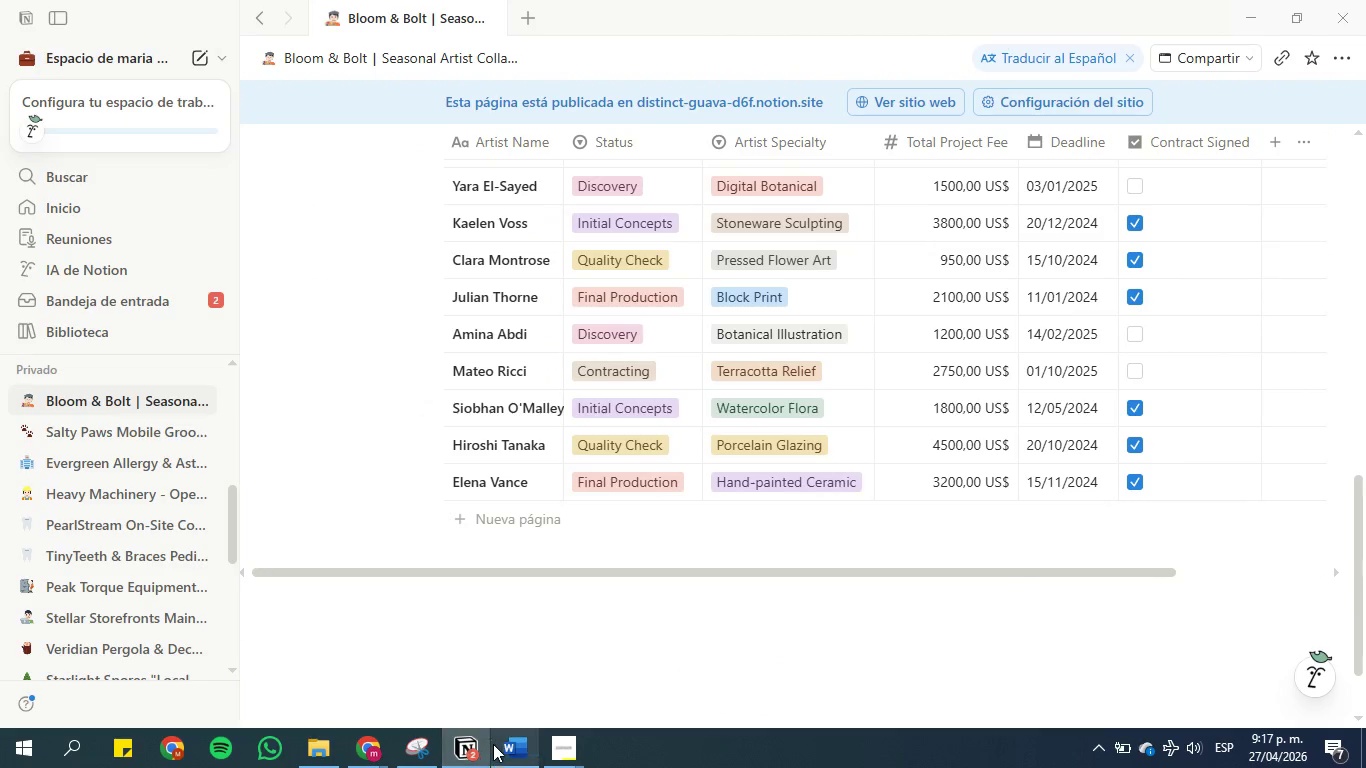 
left_click([385, 737])
 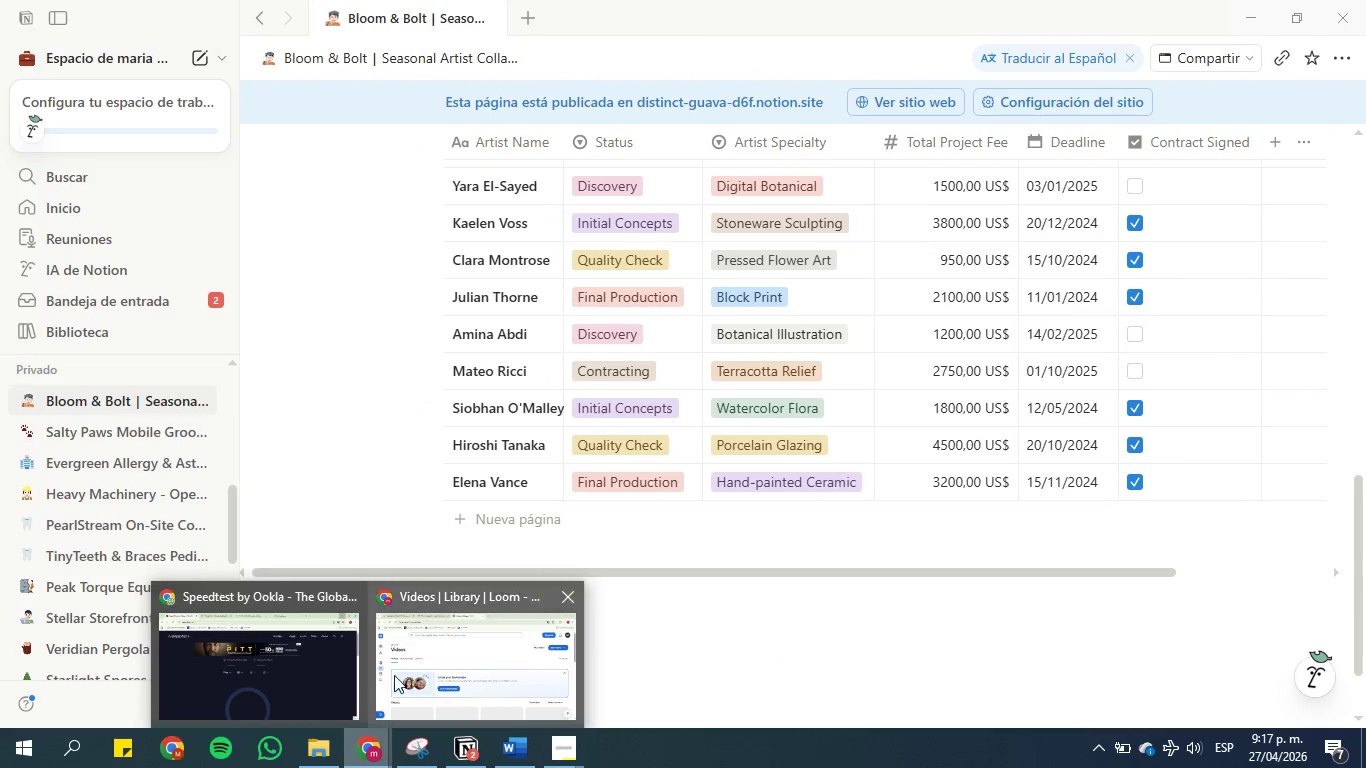 
left_click([440, 634])
 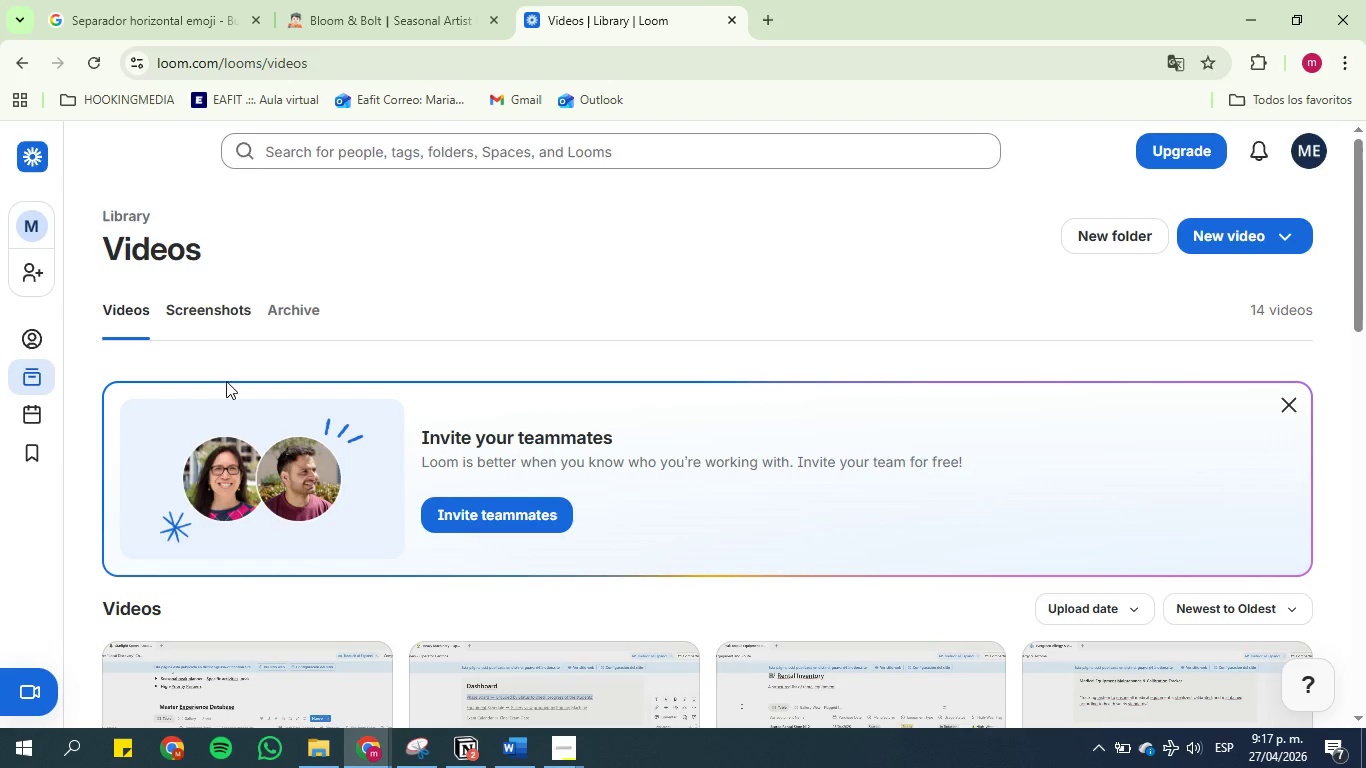 
scroll: coordinate [170, 534], scroll_direction: down, amount: 2.0
 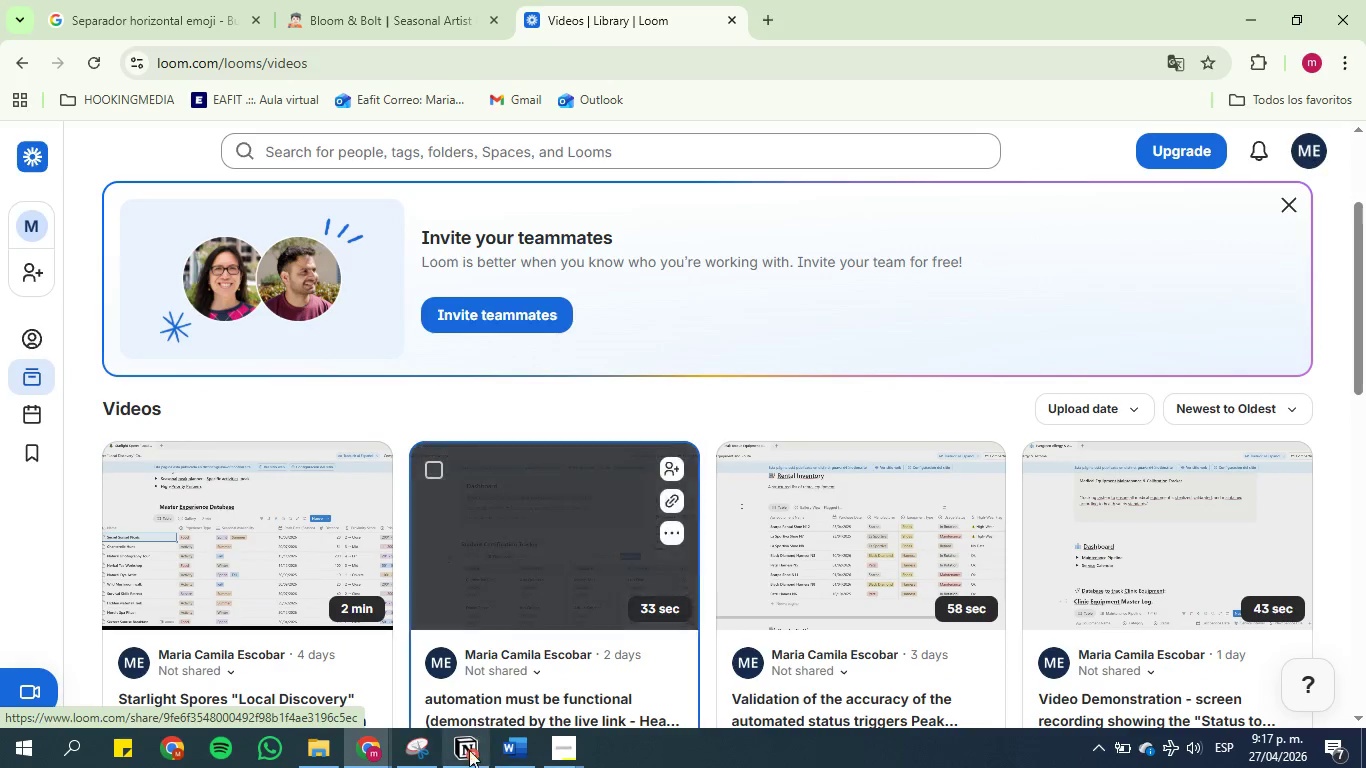 
left_click([467, 760])
 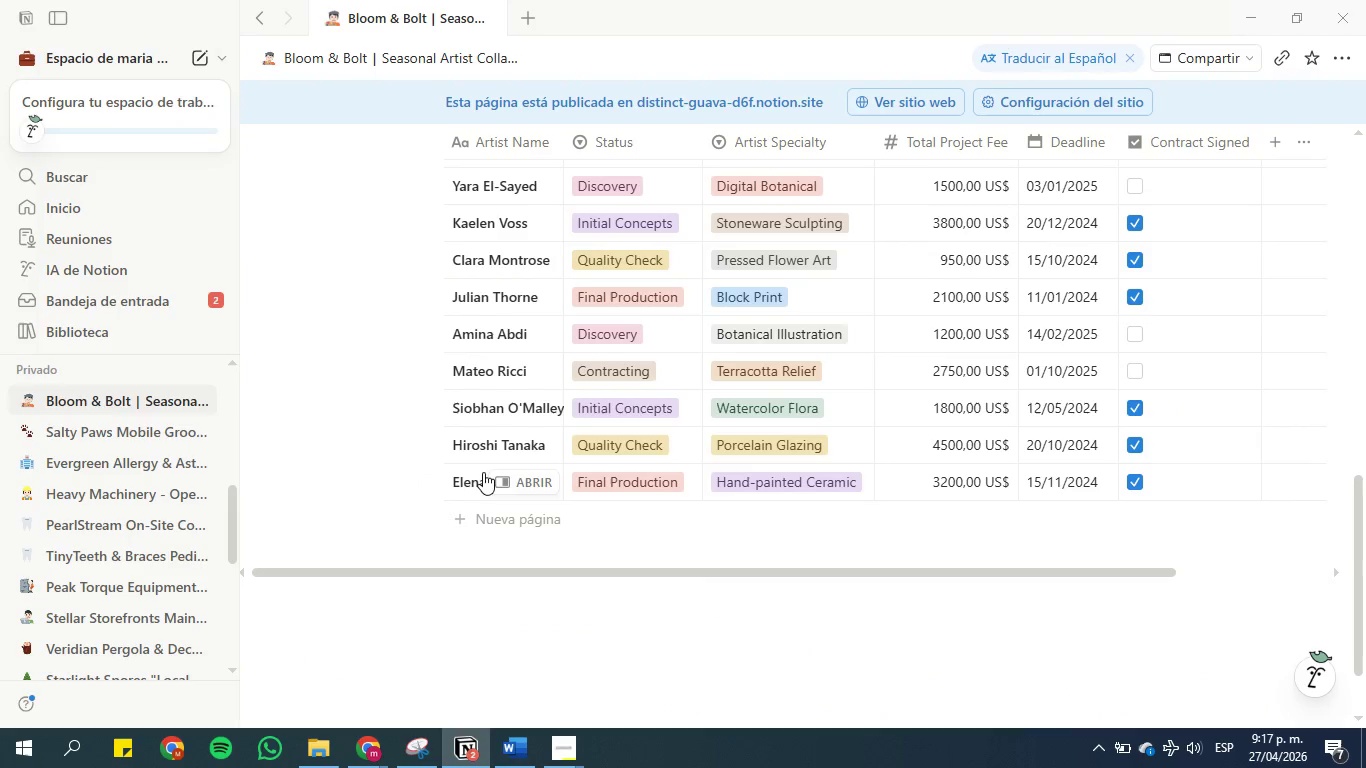 
scroll: coordinate [478, 465], scroll_direction: up, amount: 4.0
 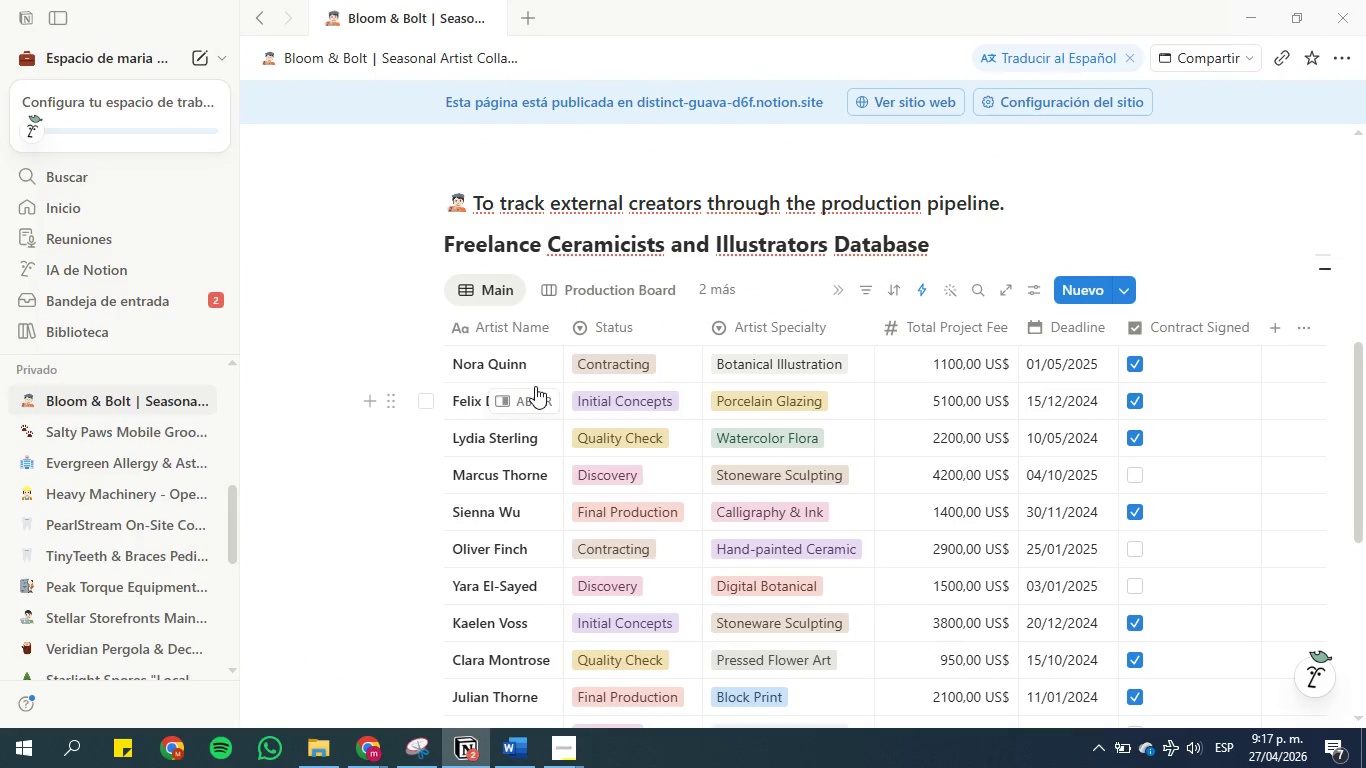 
mouse_move([612, 399])
 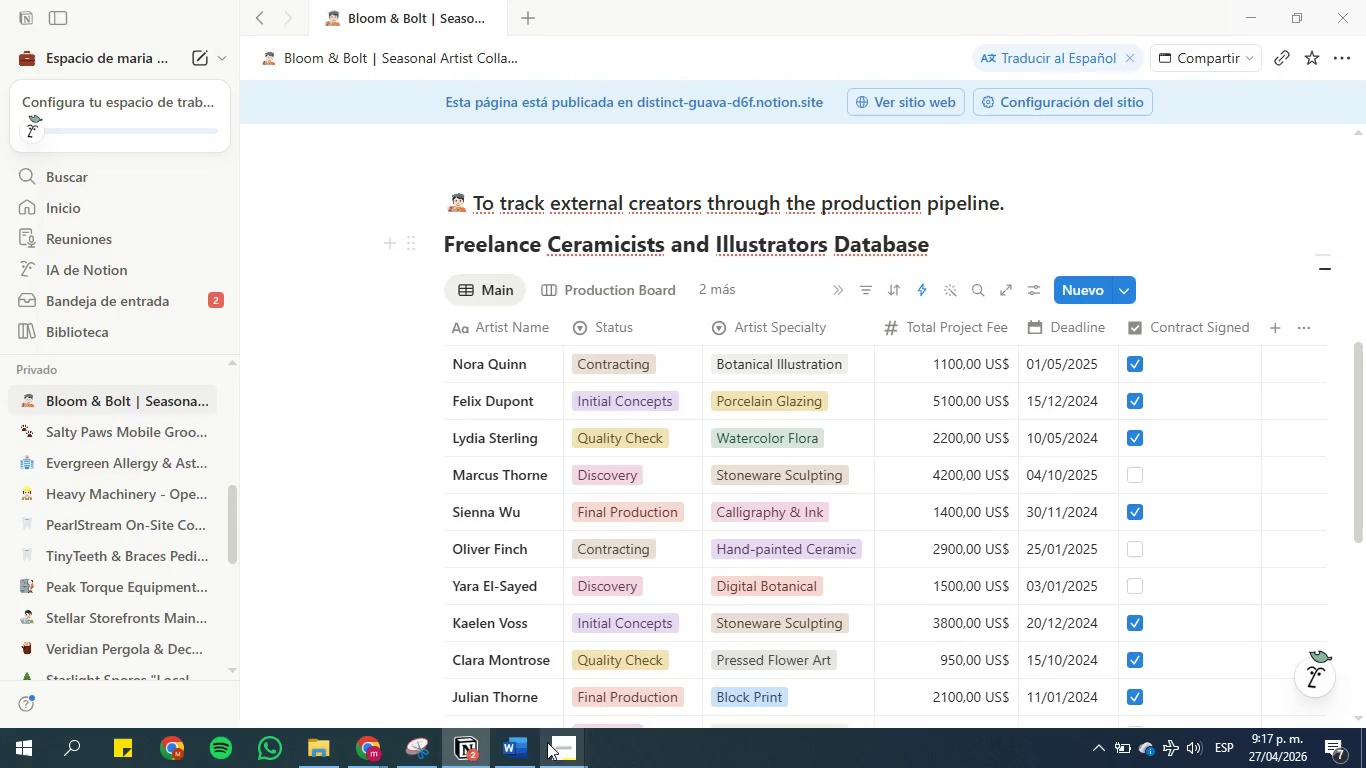 
left_click([511, 738])
 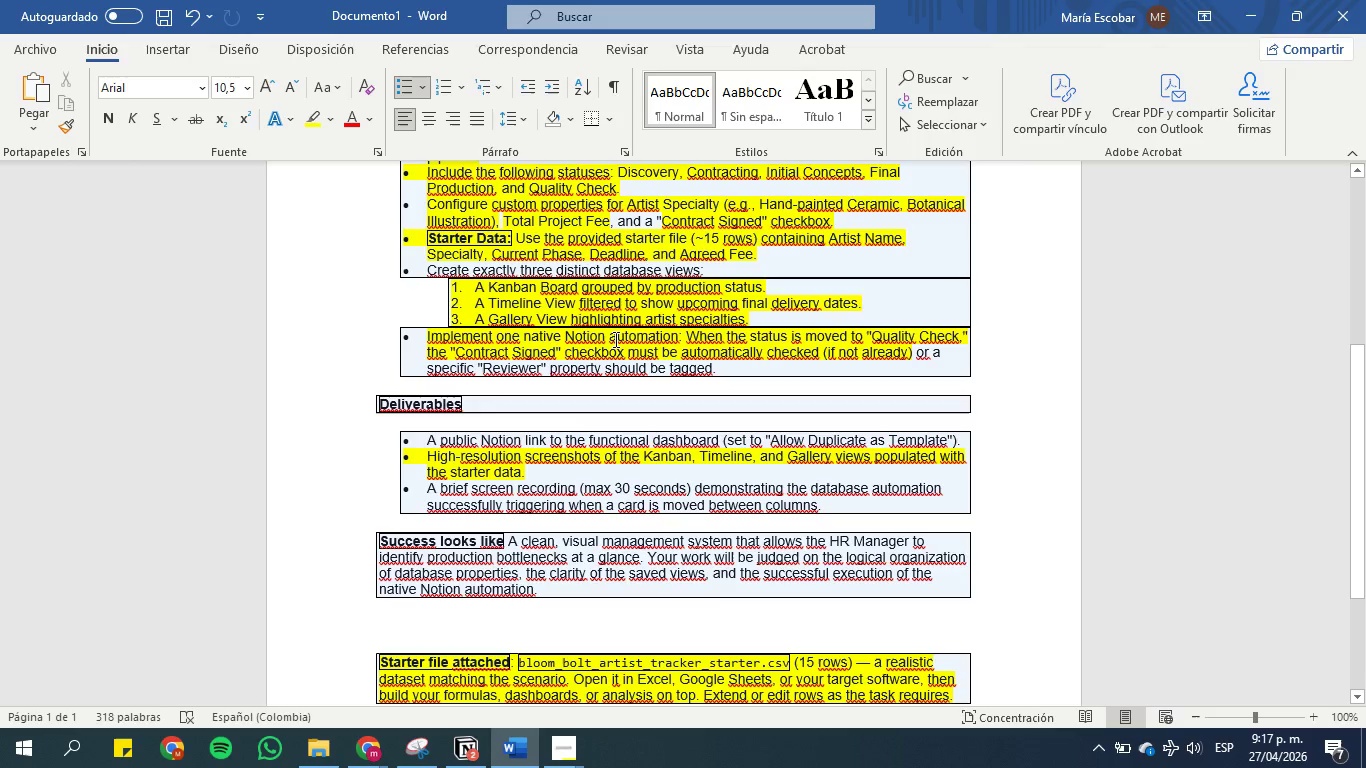 
wait(12.58)
 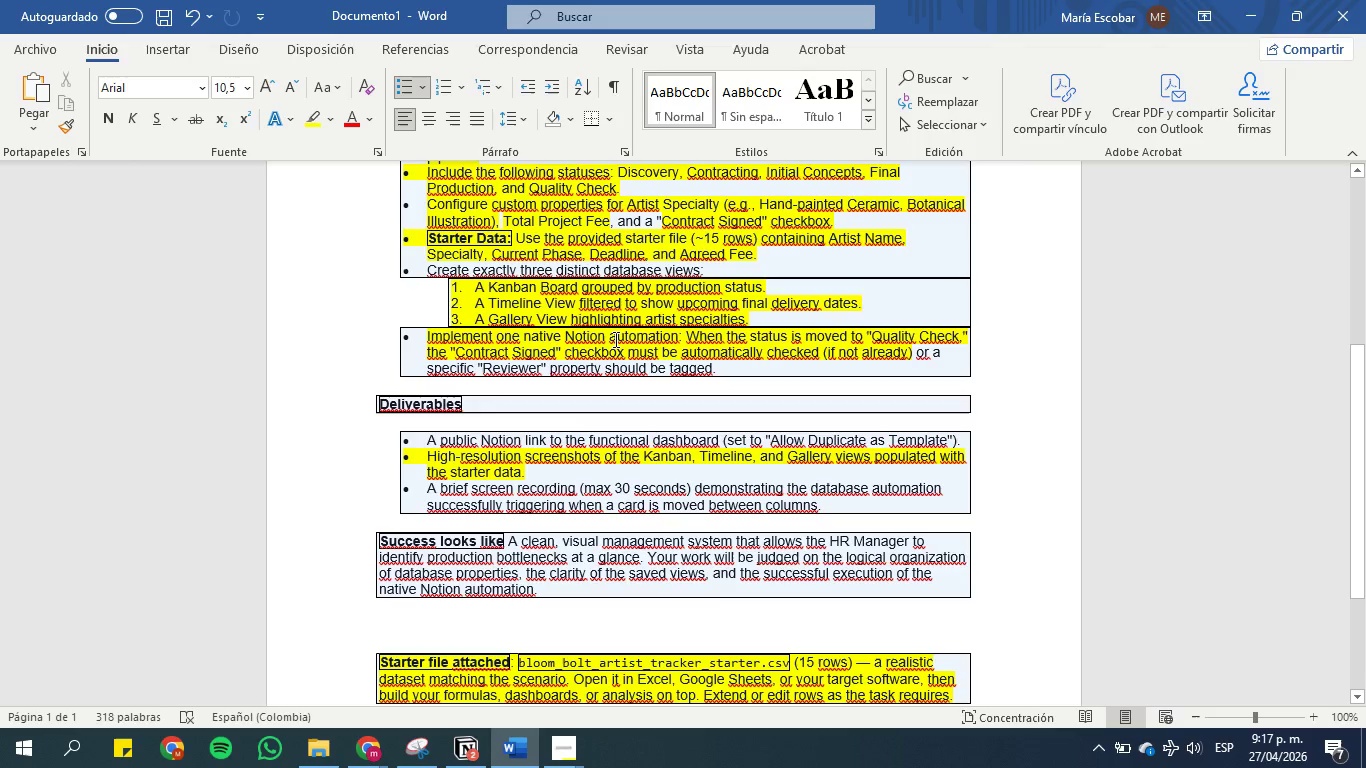 
left_click([1244, 13])
 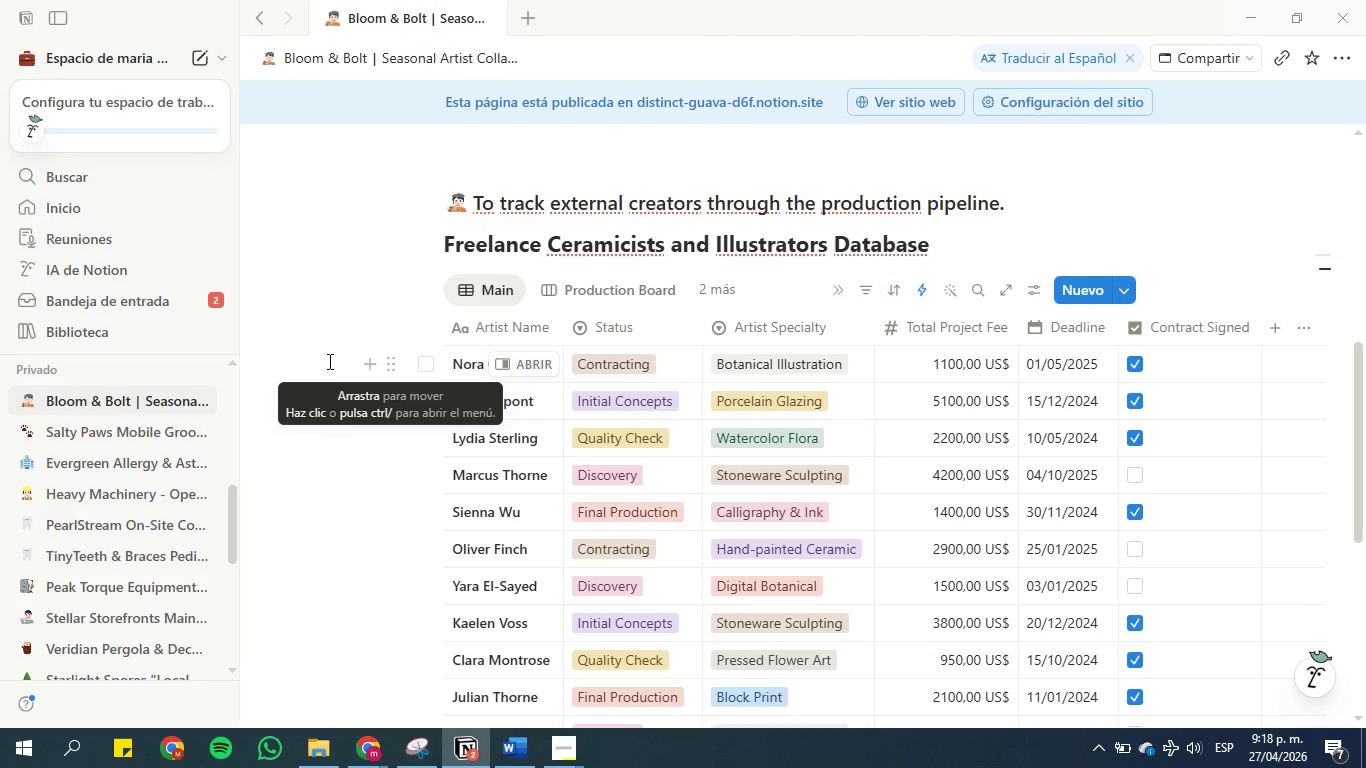 
scroll: coordinate [328, 361], scroll_direction: up, amount: 1.0
 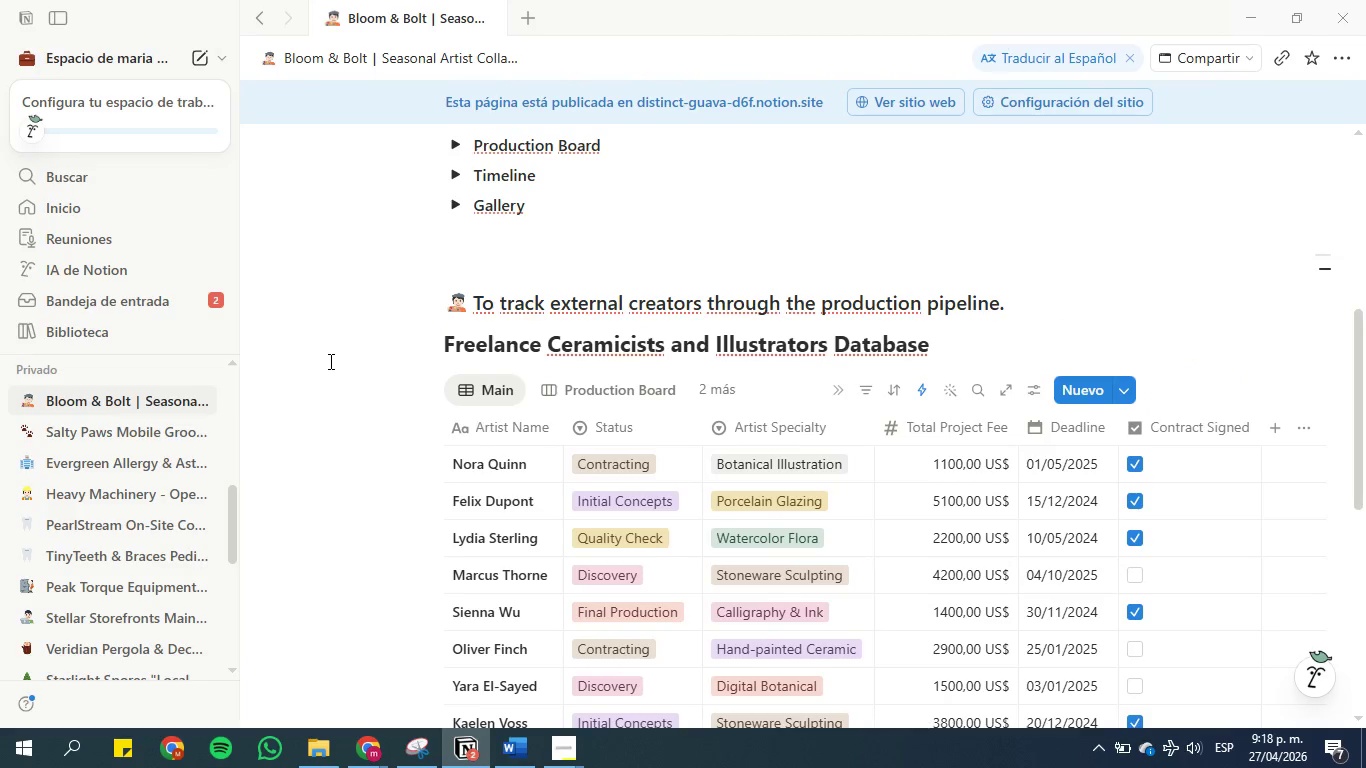 
scroll: coordinate [329, 361], scroll_direction: down, amount: 1.0
 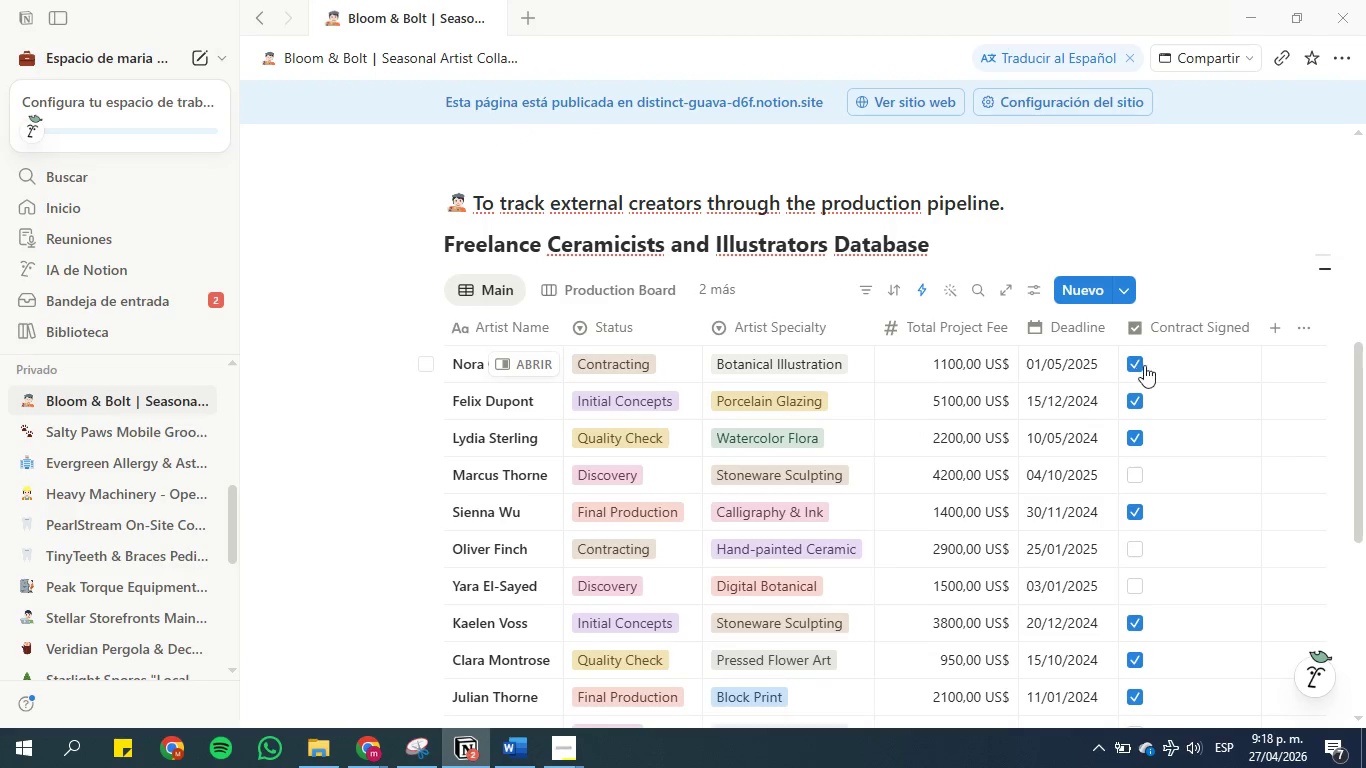 
left_click([1141, 367])
 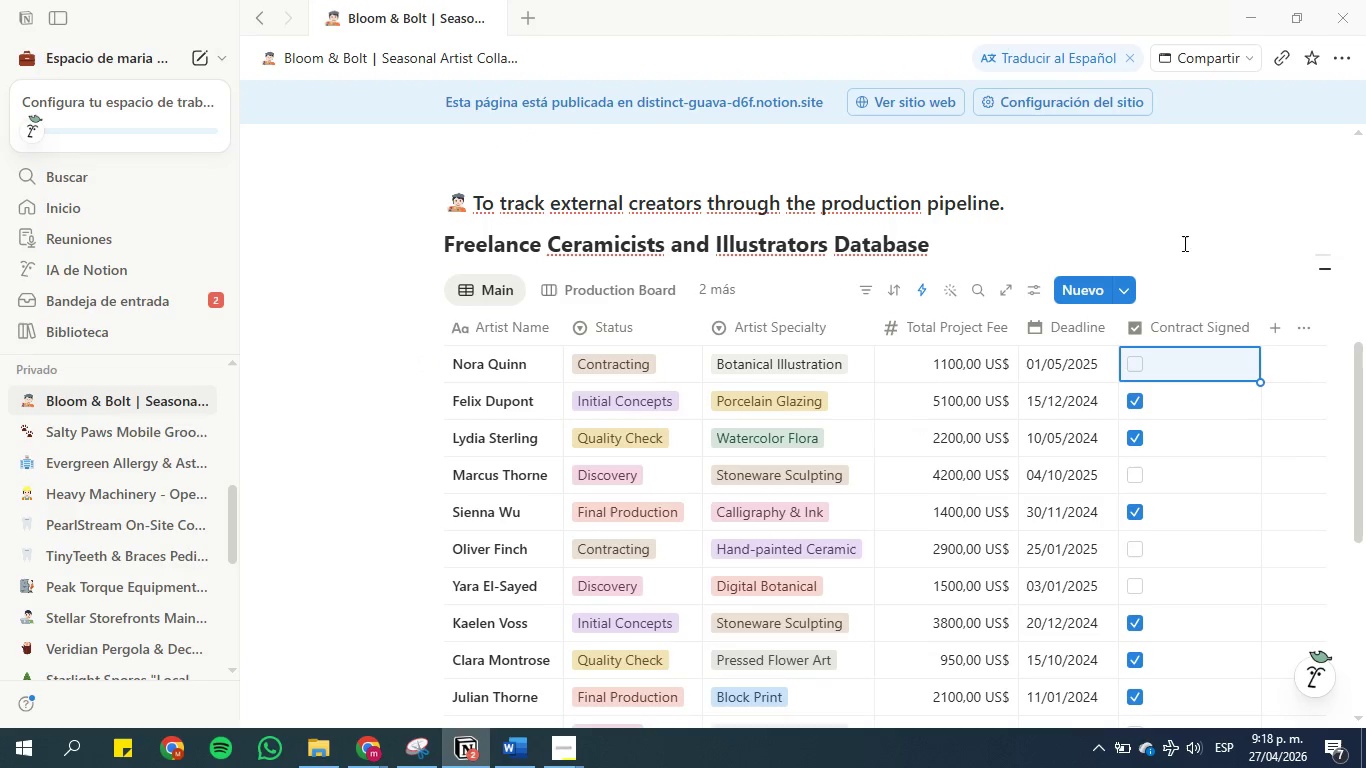 
mouse_move([619, 363])
 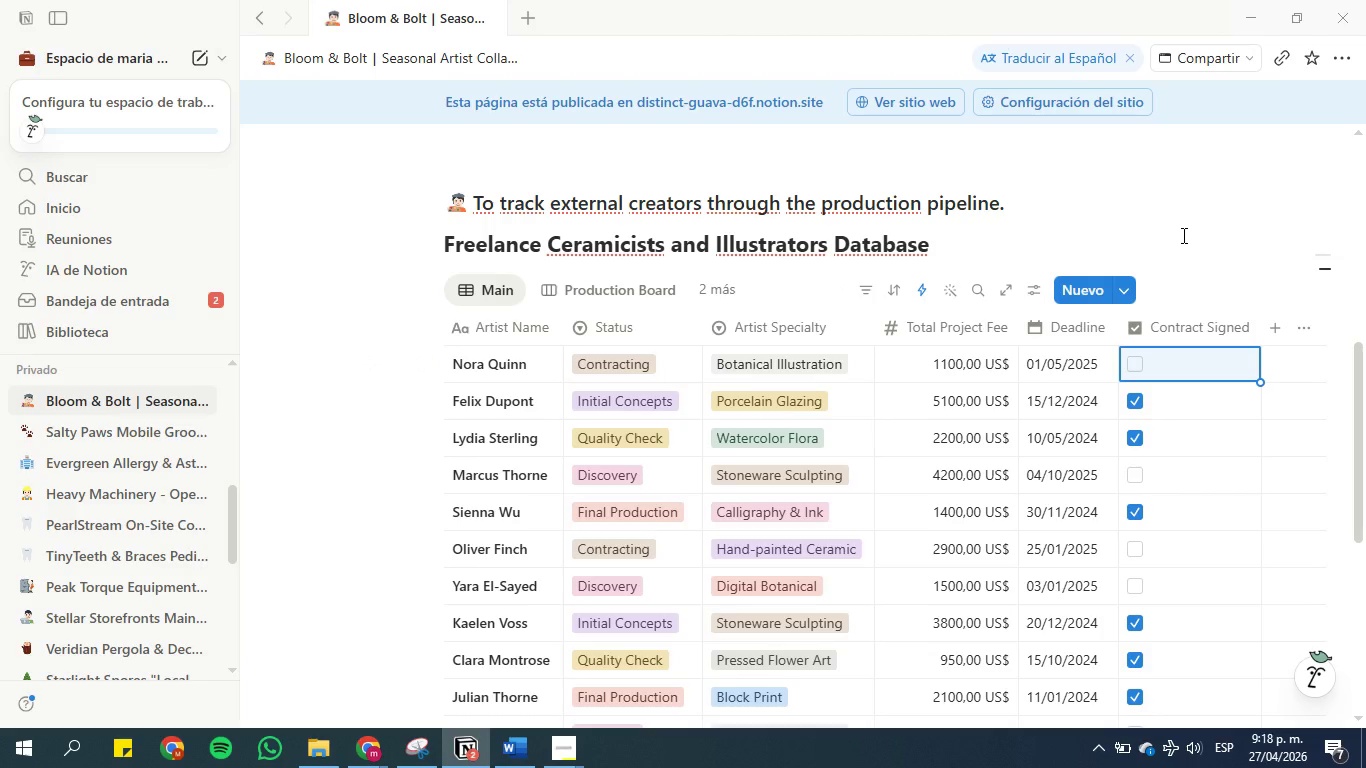 
left_click([1182, 235])
 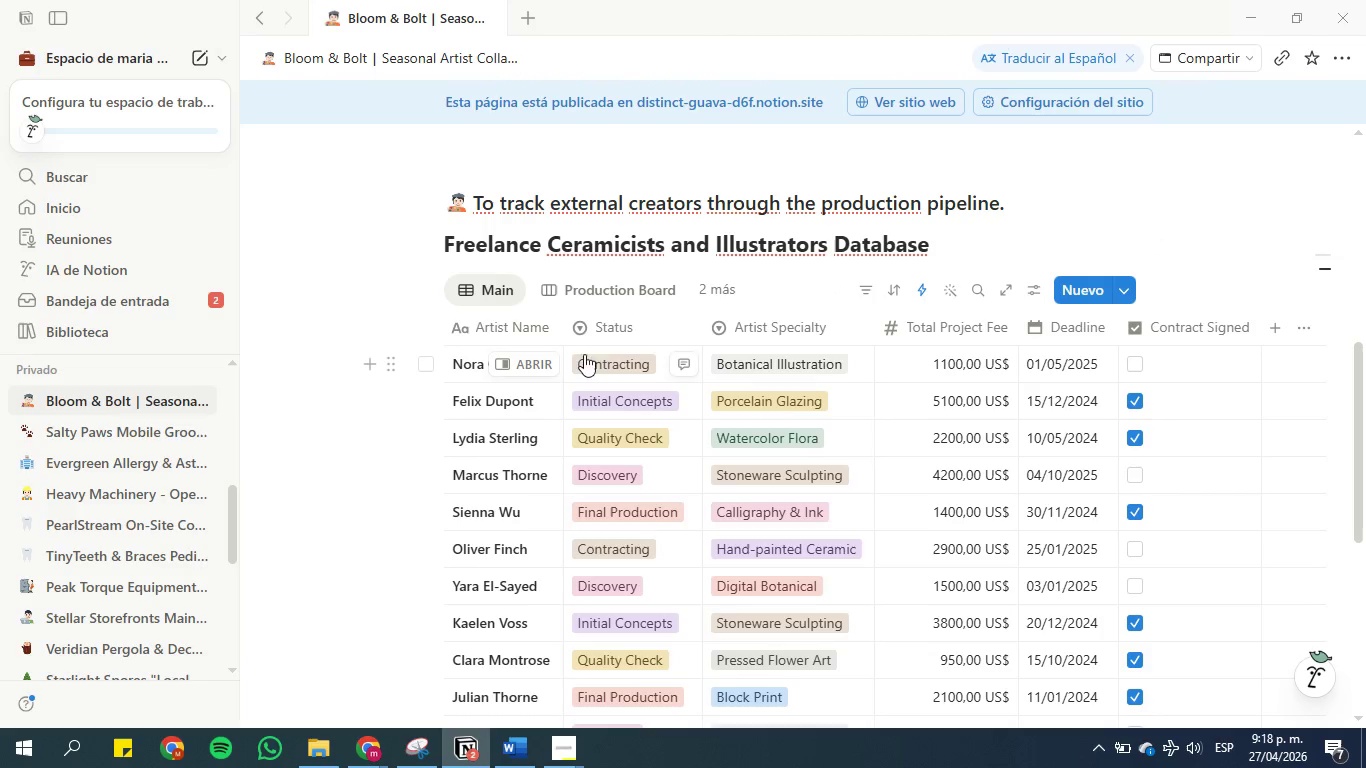 
left_click([586, 290])
 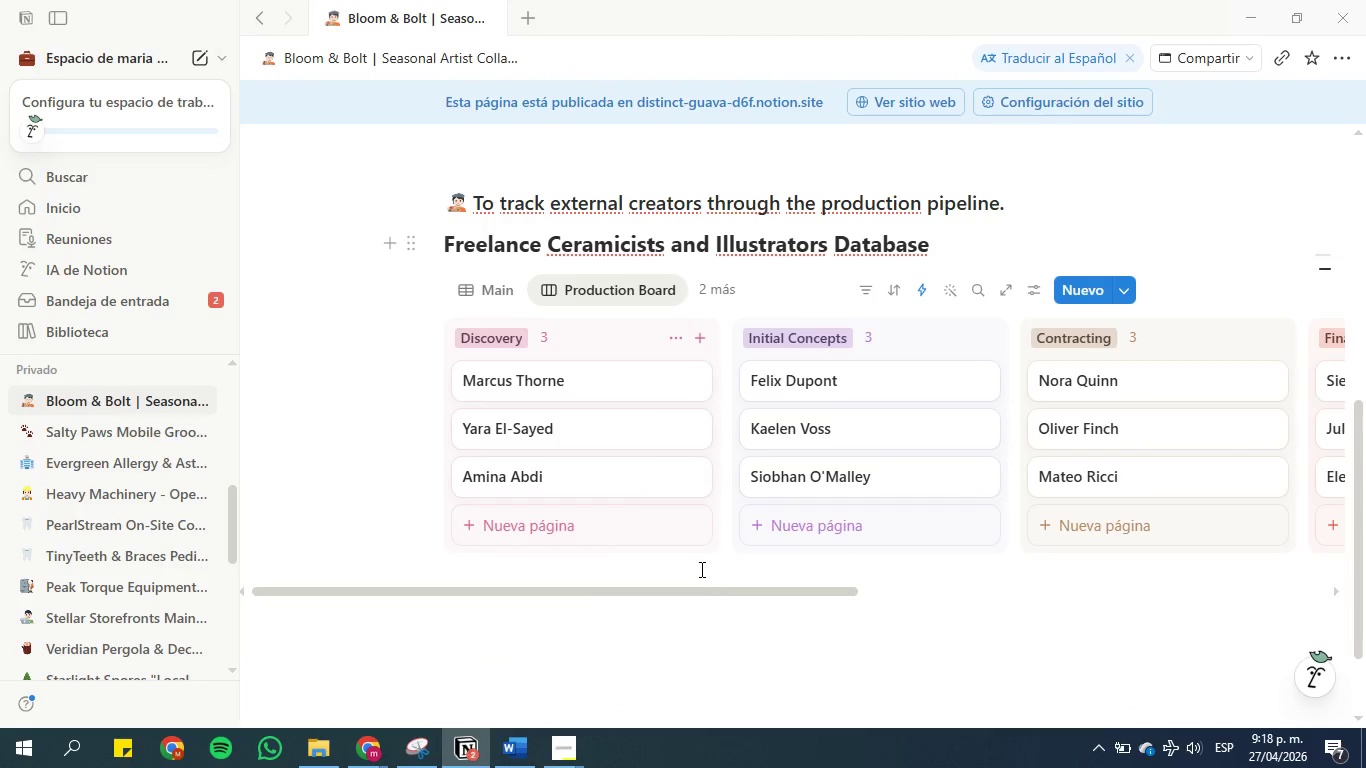 
left_click_drag(start_coordinate=[682, 588], to_coordinate=[486, 568])
 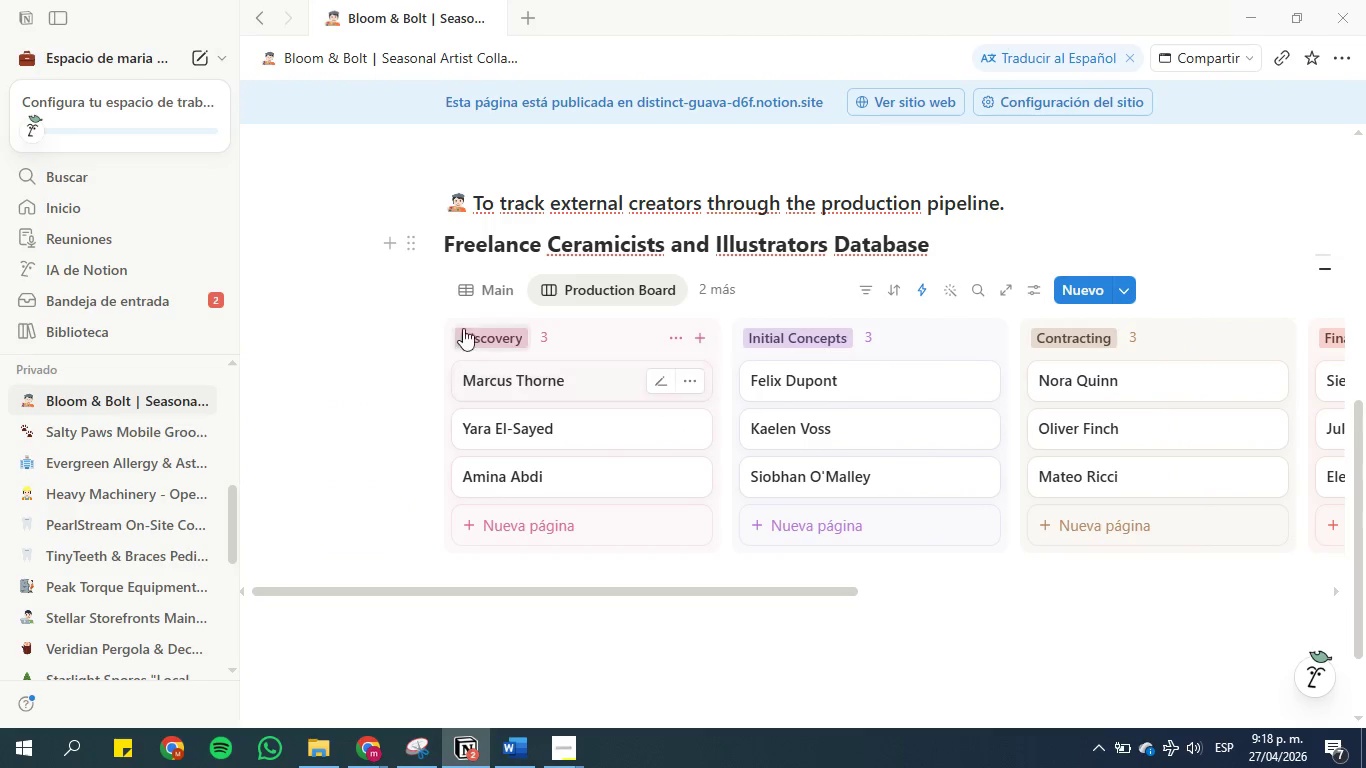 
left_click([482, 286])
 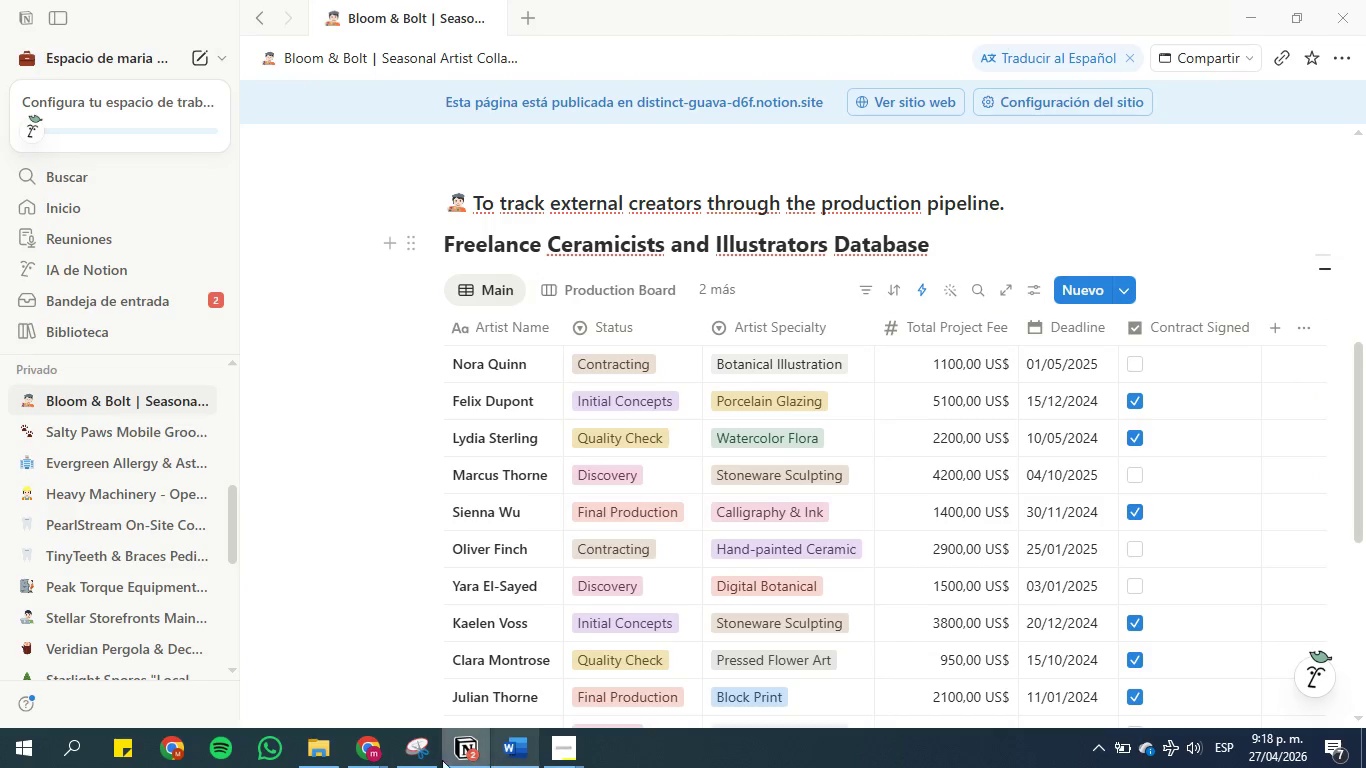 
left_click([359, 752])
 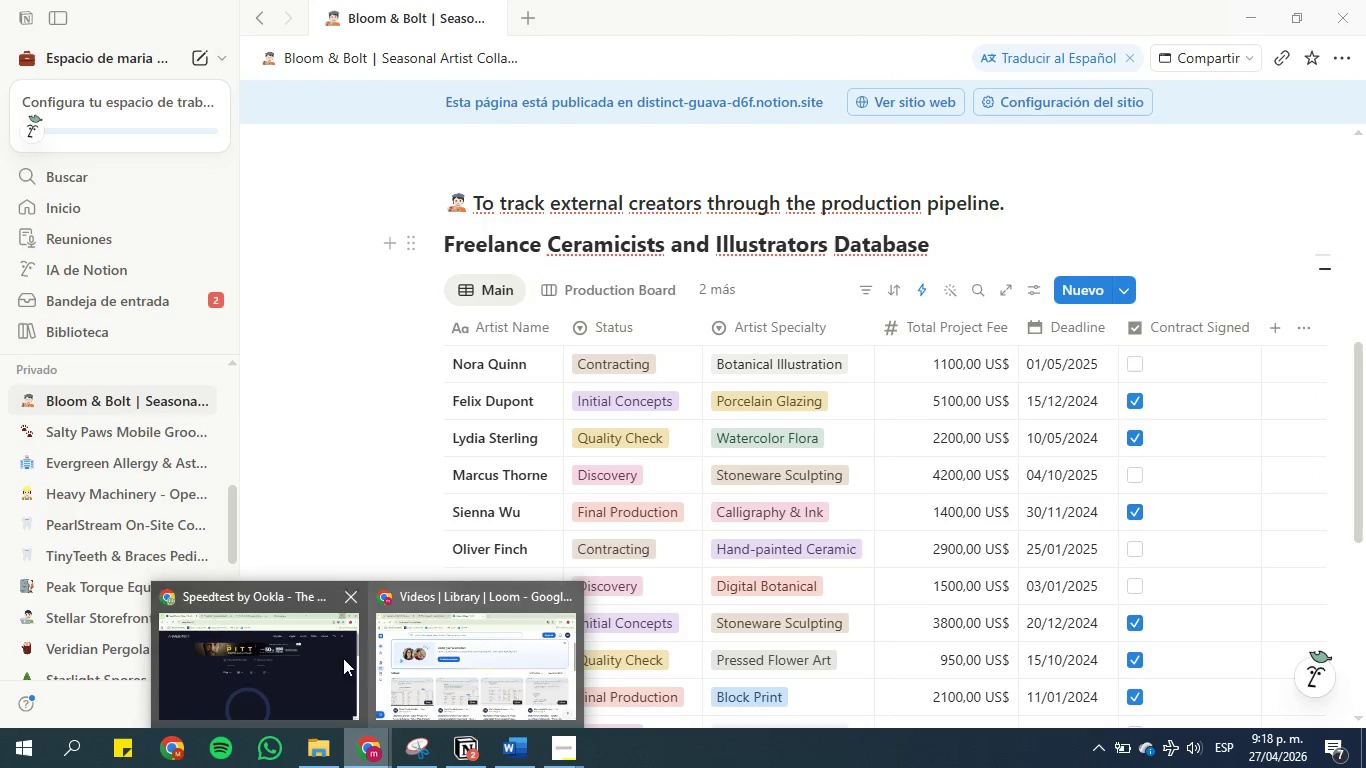 
left_click([254, 658])
 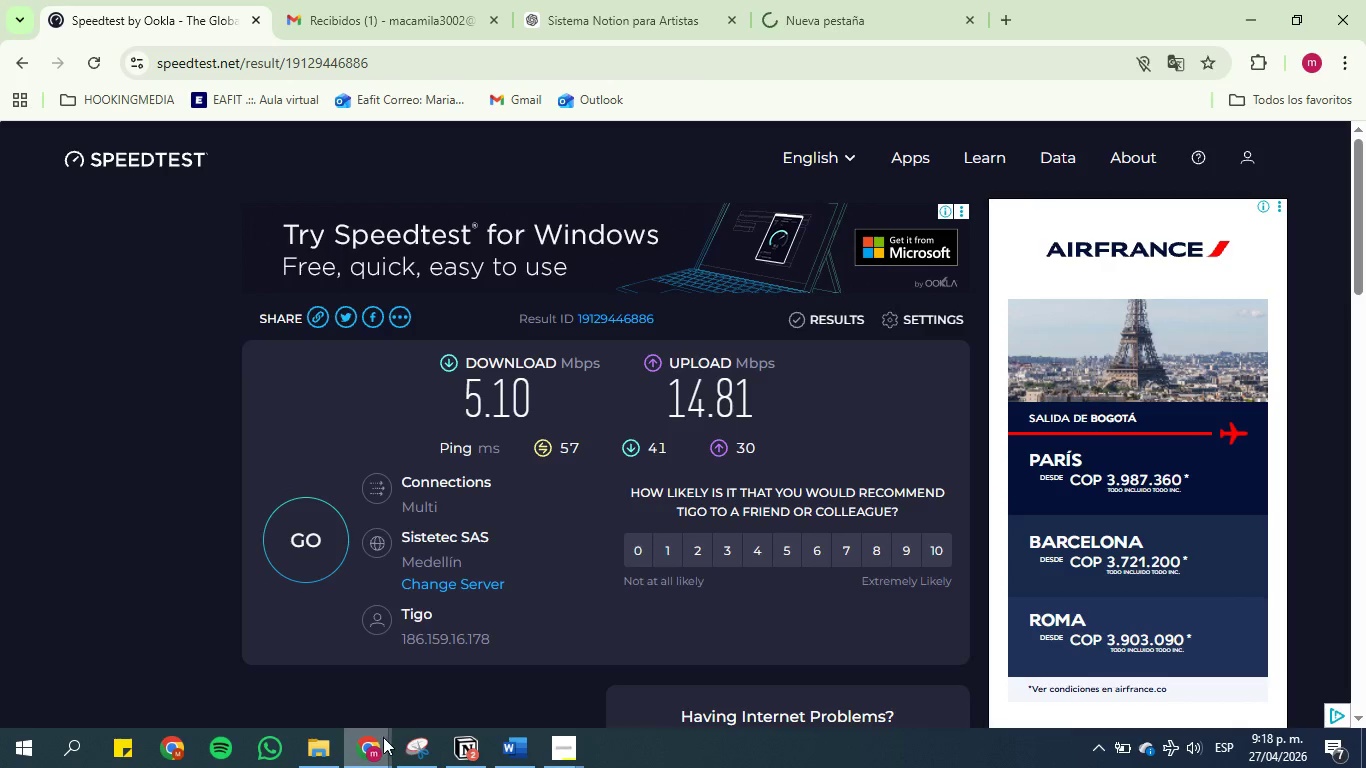 
left_click([373, 742])
 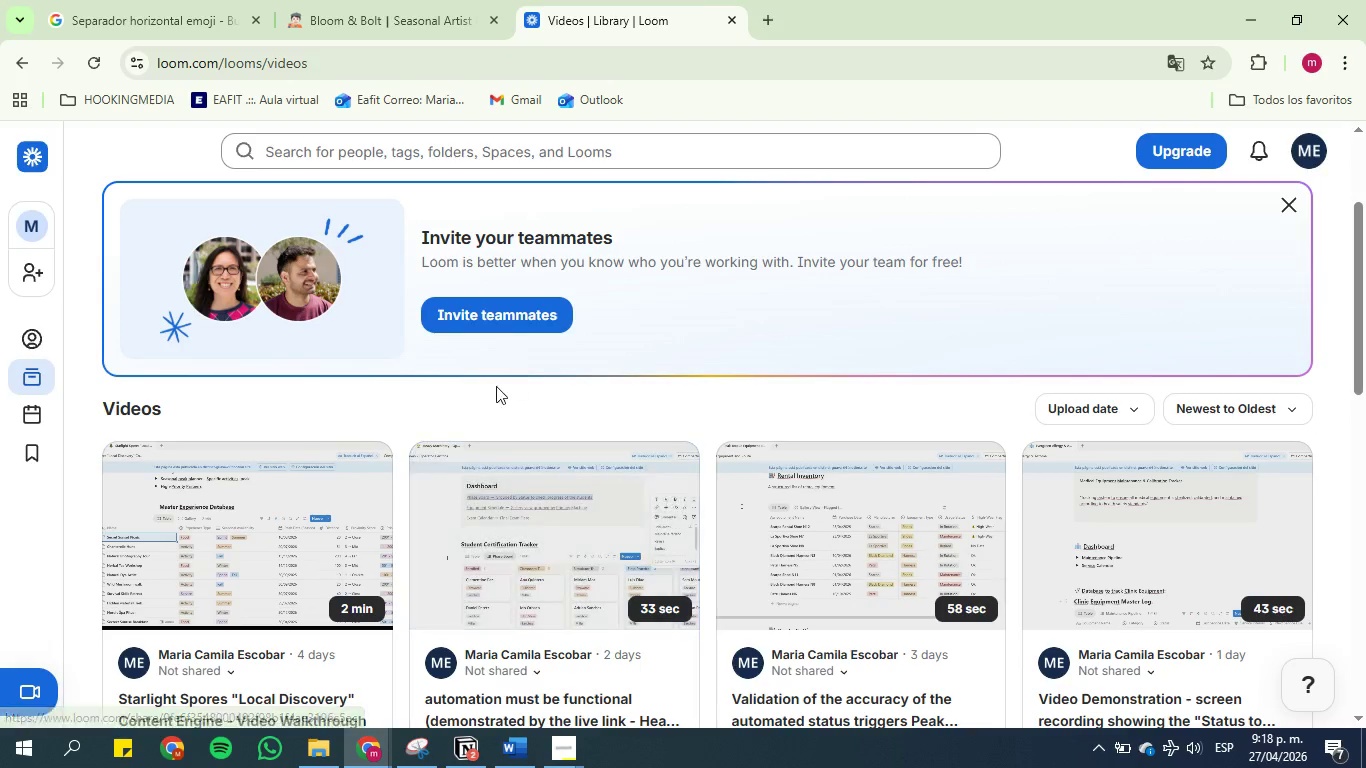 
left_click([14, 698])
 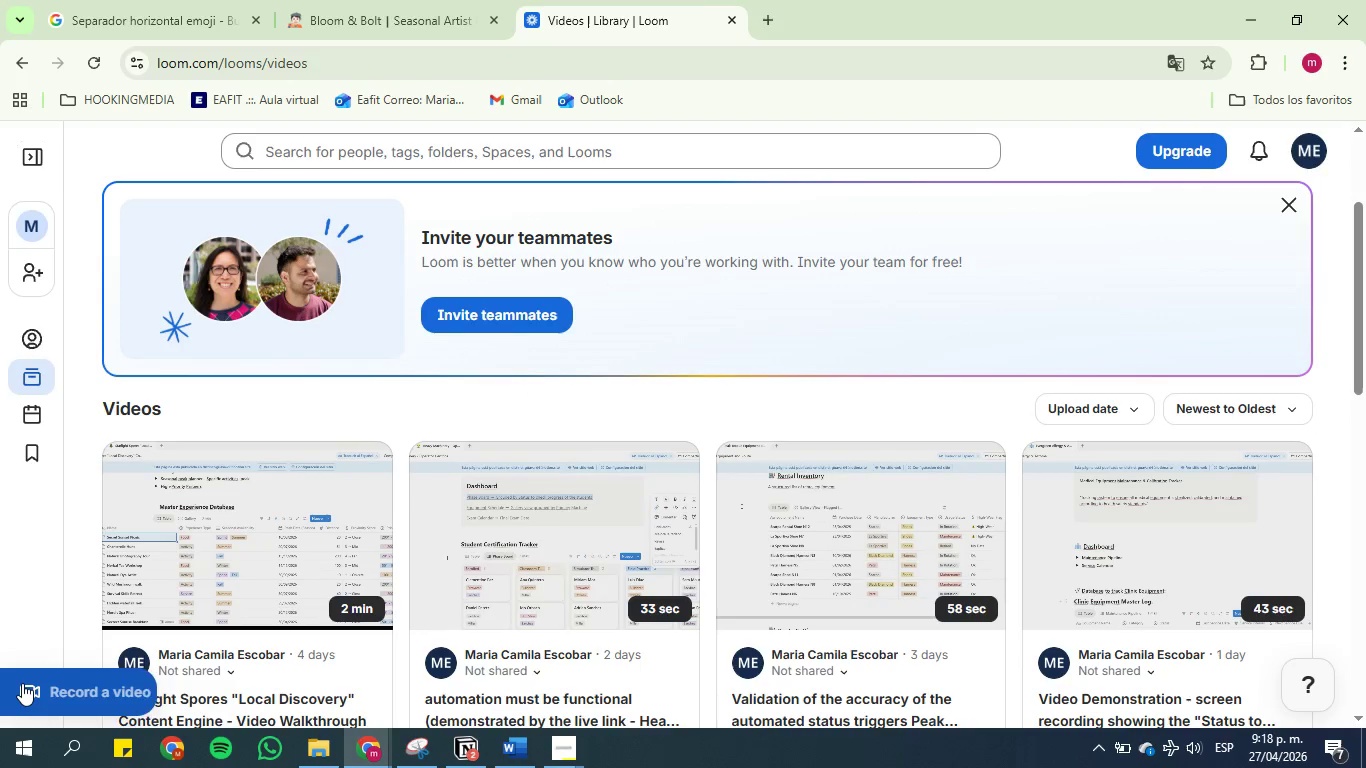 
left_click([22, 683])
 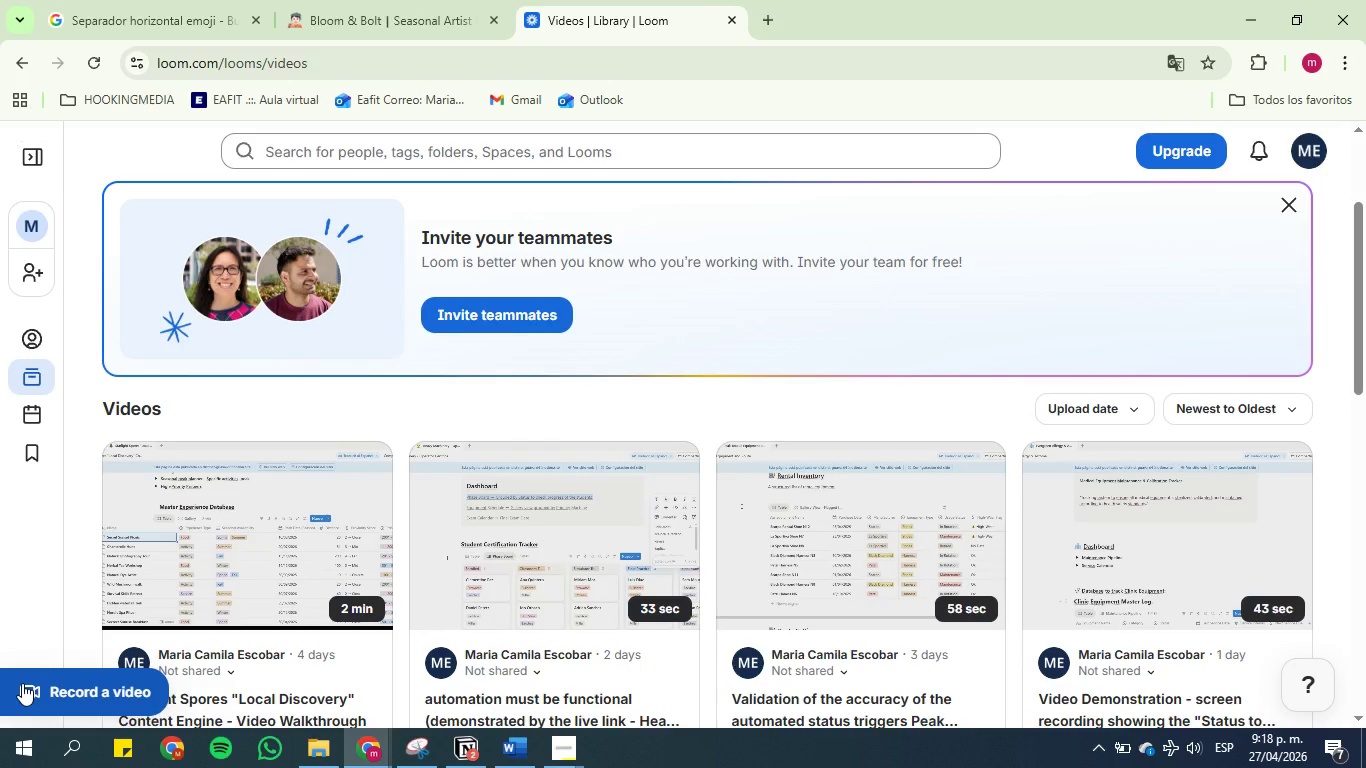 
left_click([50, 690])
 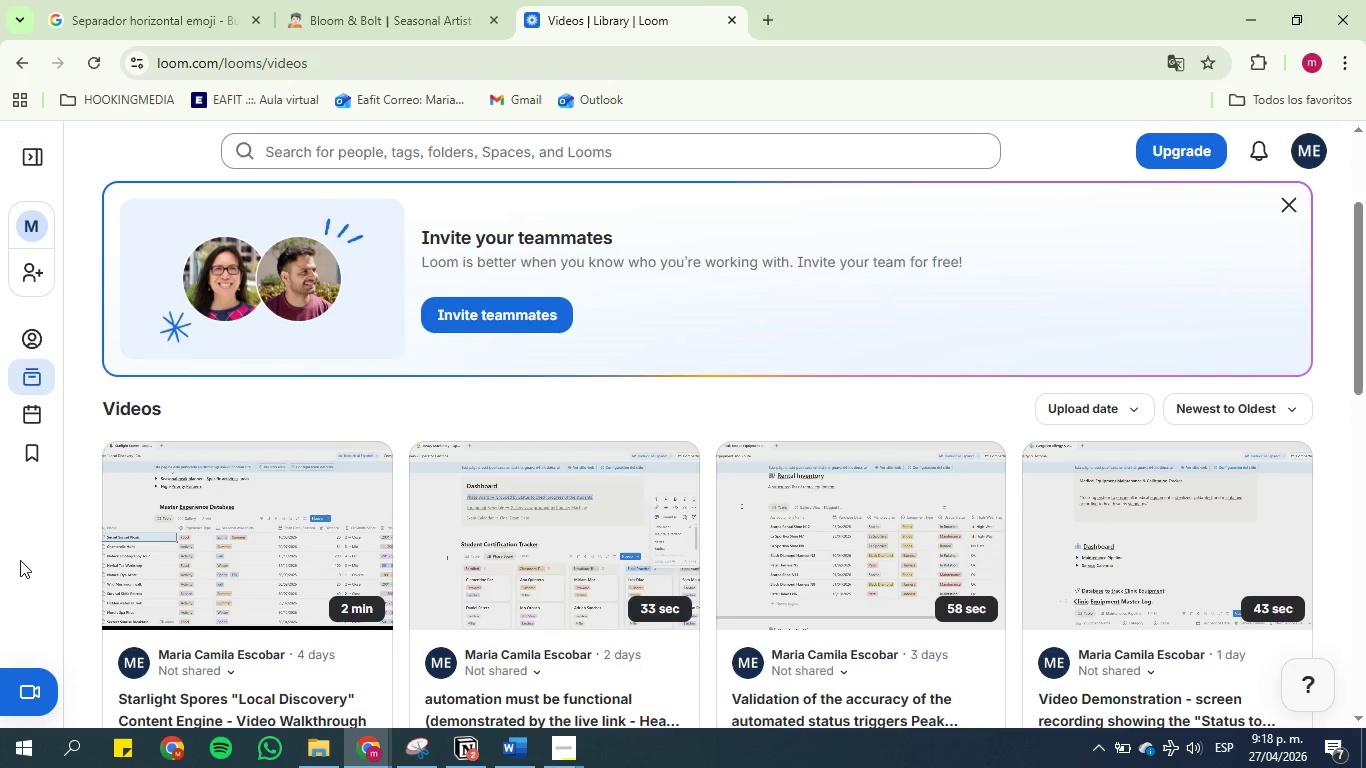 
wait(10.84)
 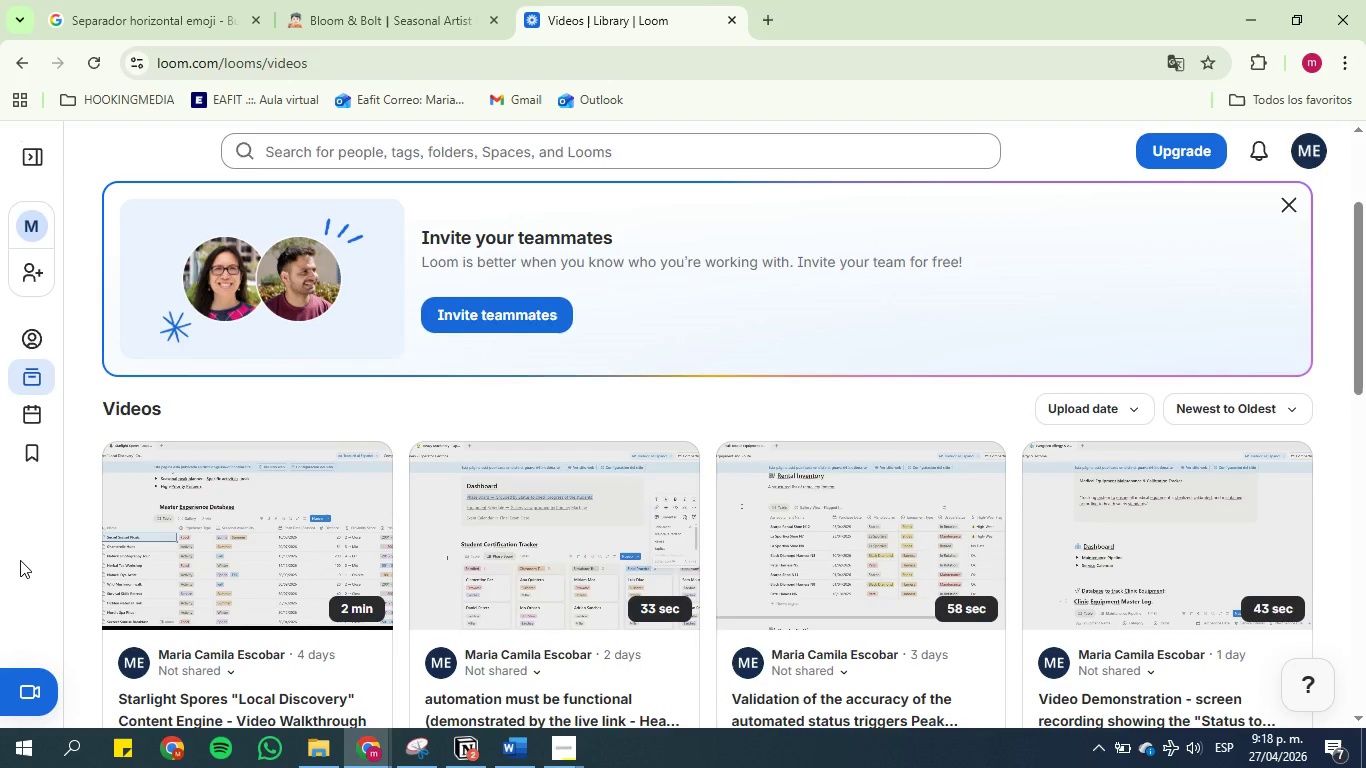 
left_click([1239, 340])
 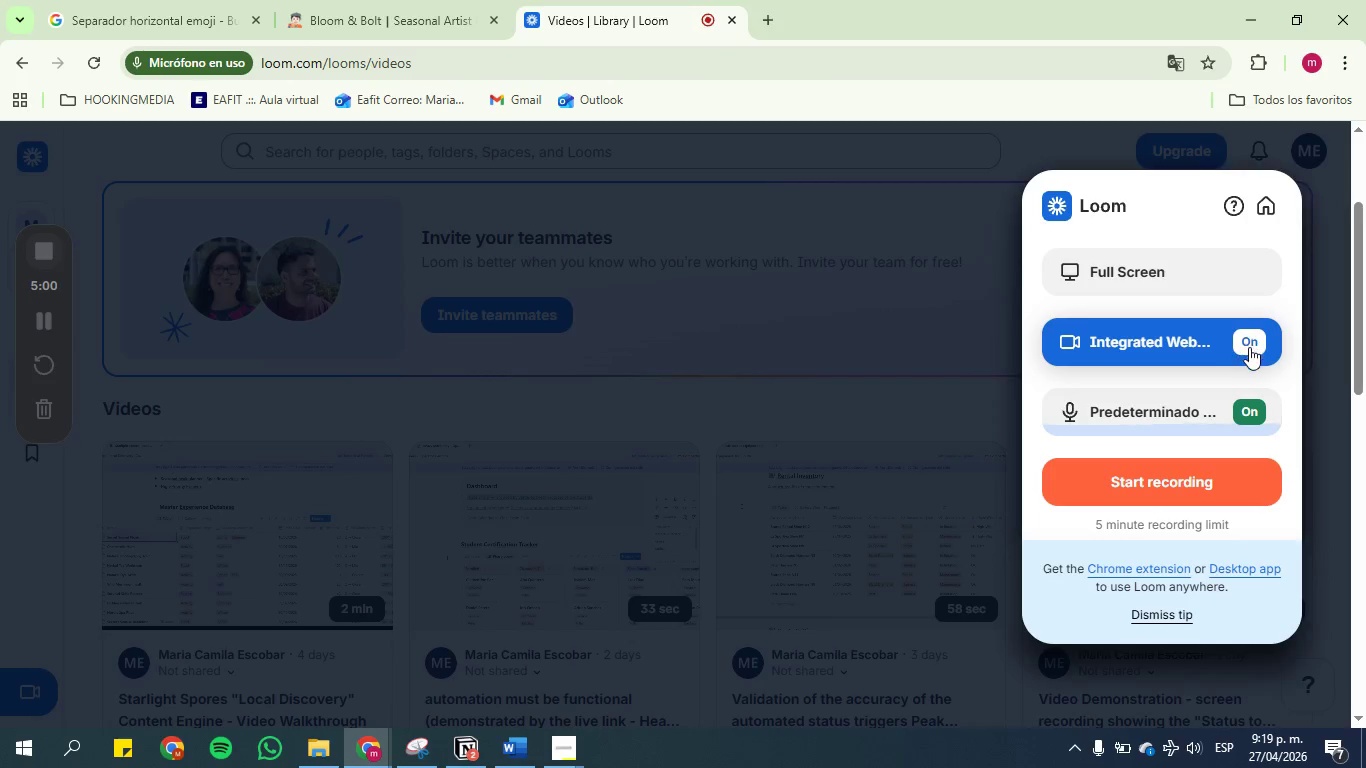 
left_click([1256, 343])
 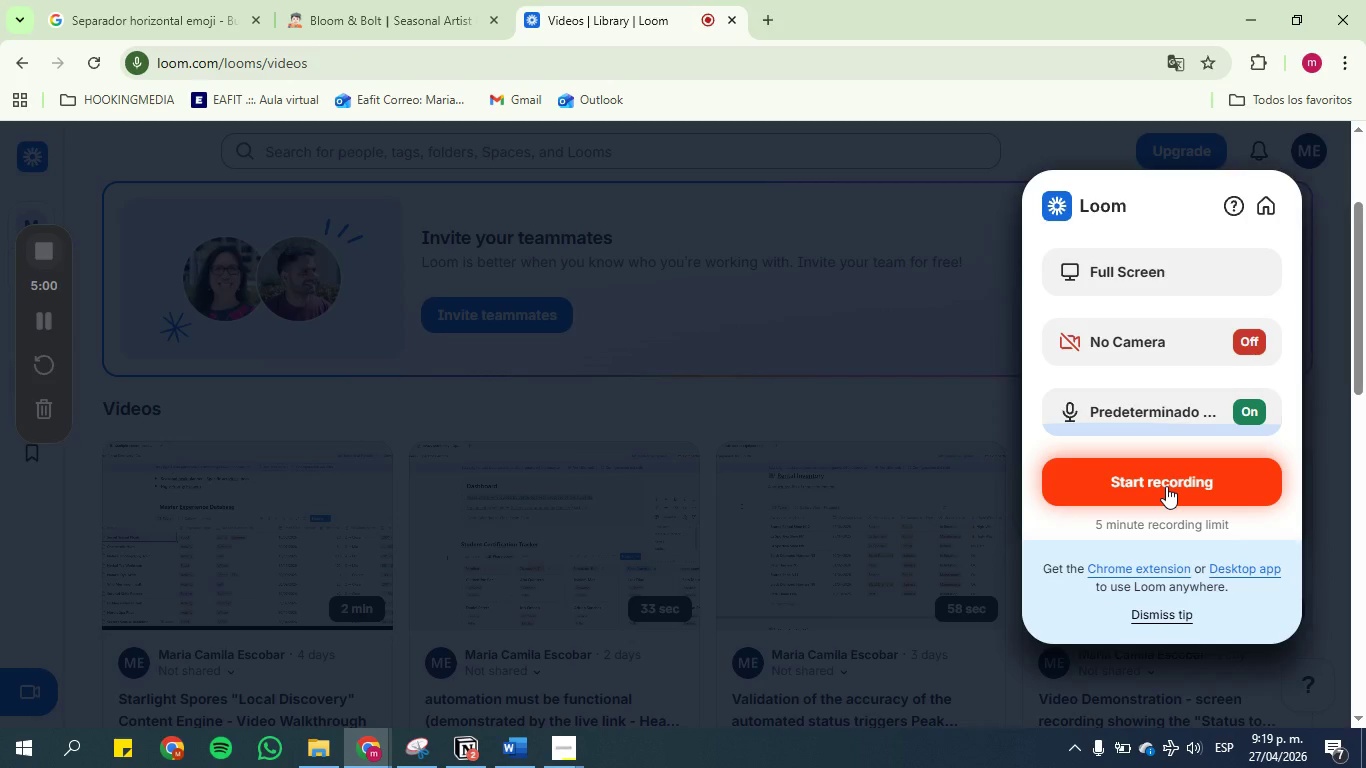 
left_click([1085, 267])
 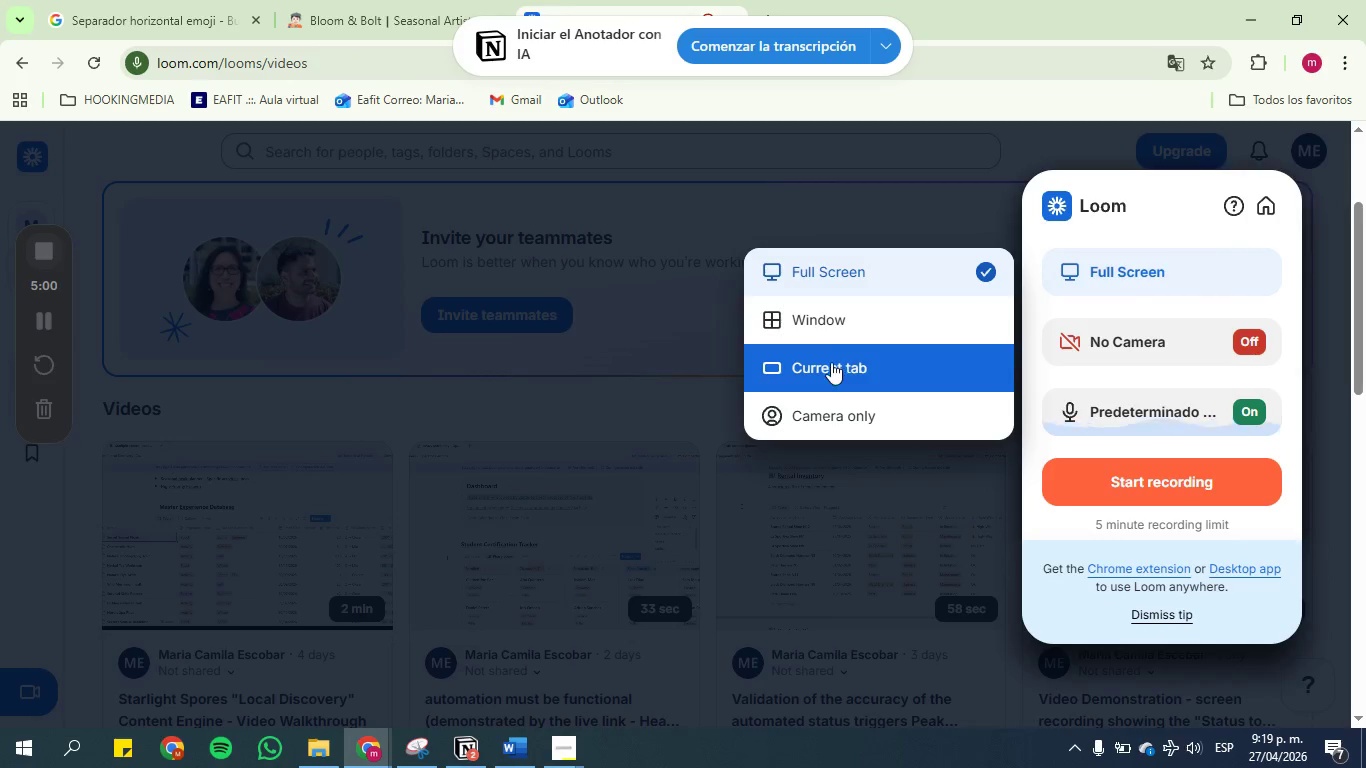 
left_click([824, 306])
 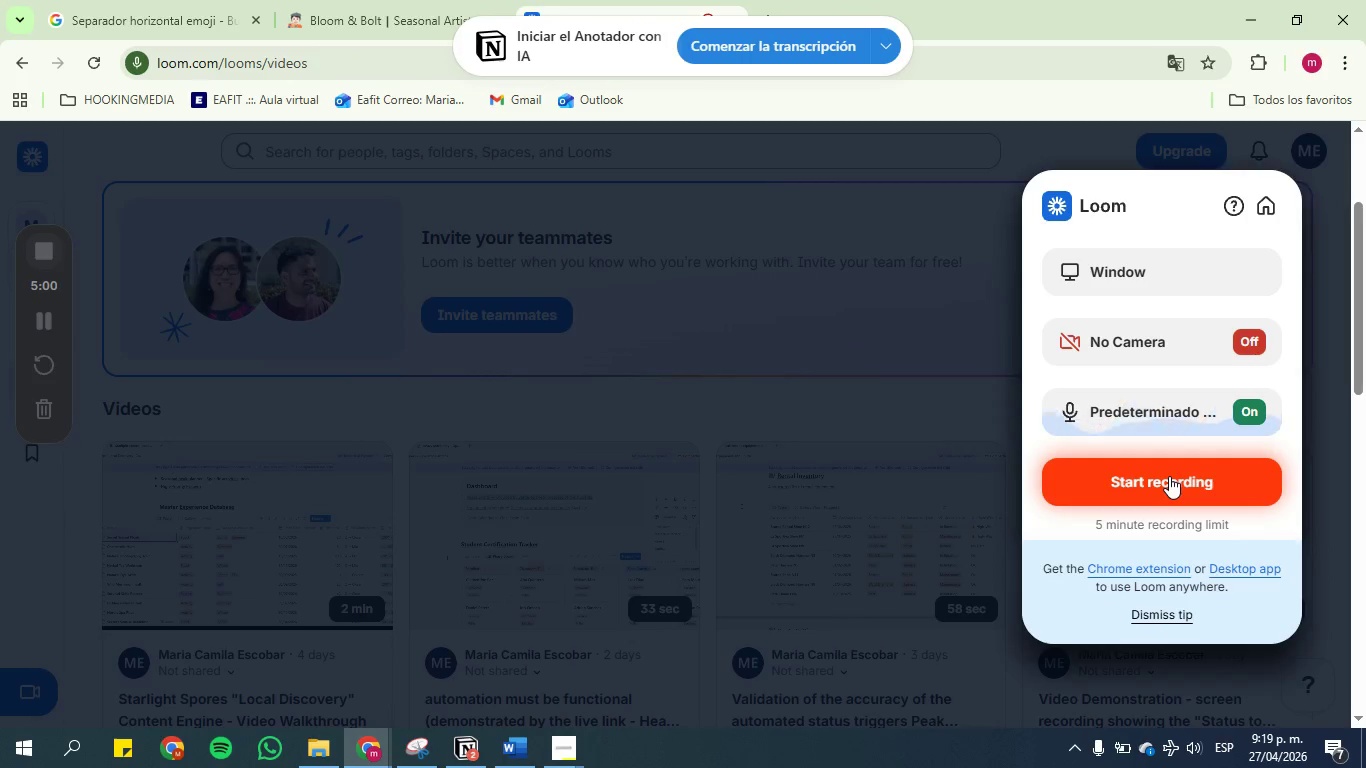 
left_click([1169, 476])
 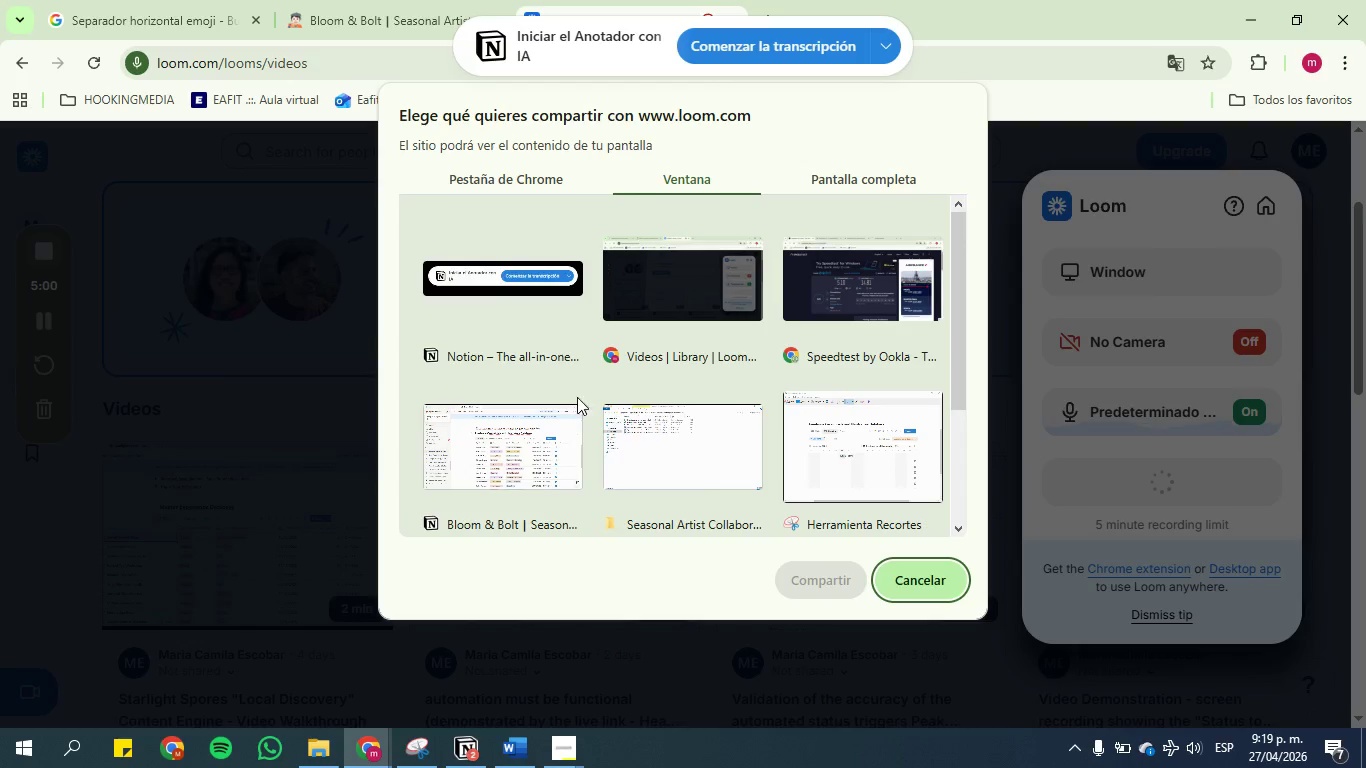 
scroll: coordinate [506, 408], scroll_direction: down, amount: 2.0
 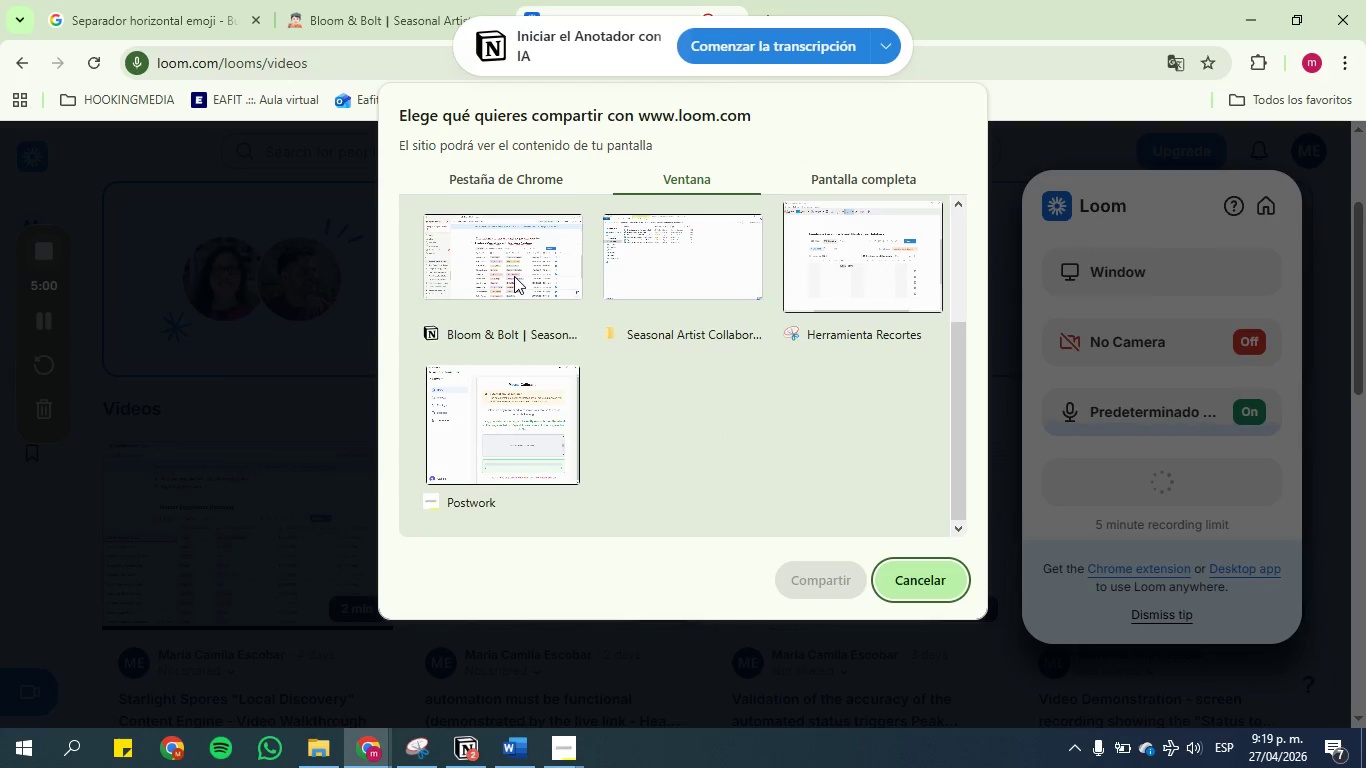 
scroll: coordinate [514, 276], scroll_direction: up, amount: 1.0
 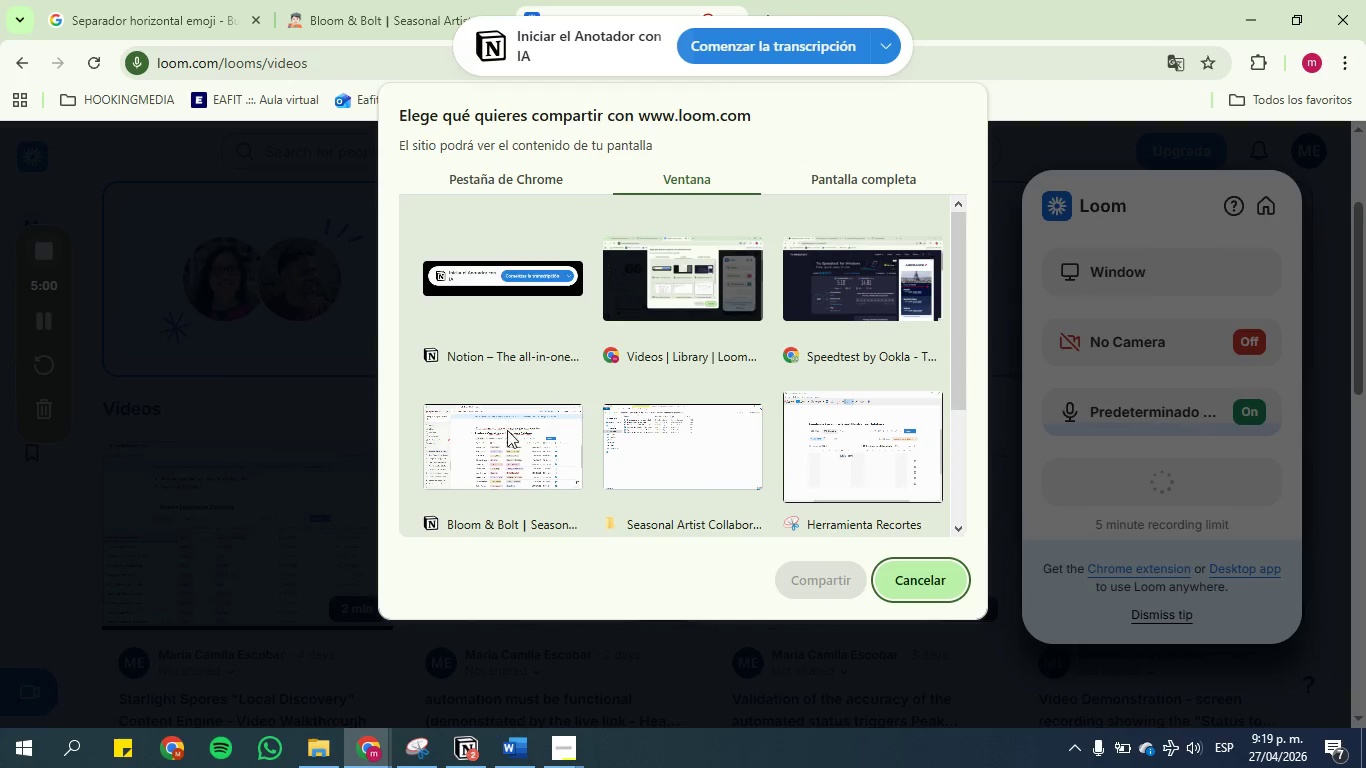 
left_click([505, 449])
 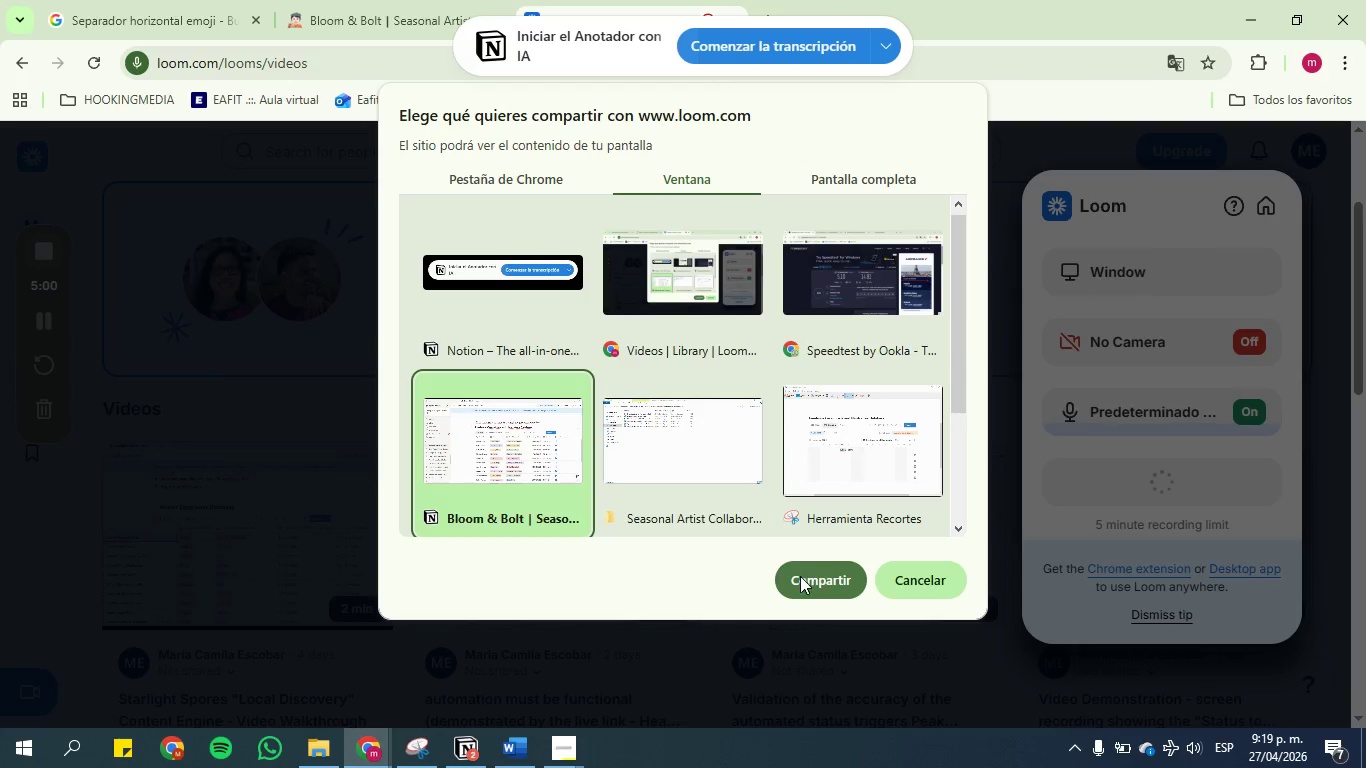 
left_click([800, 576])
 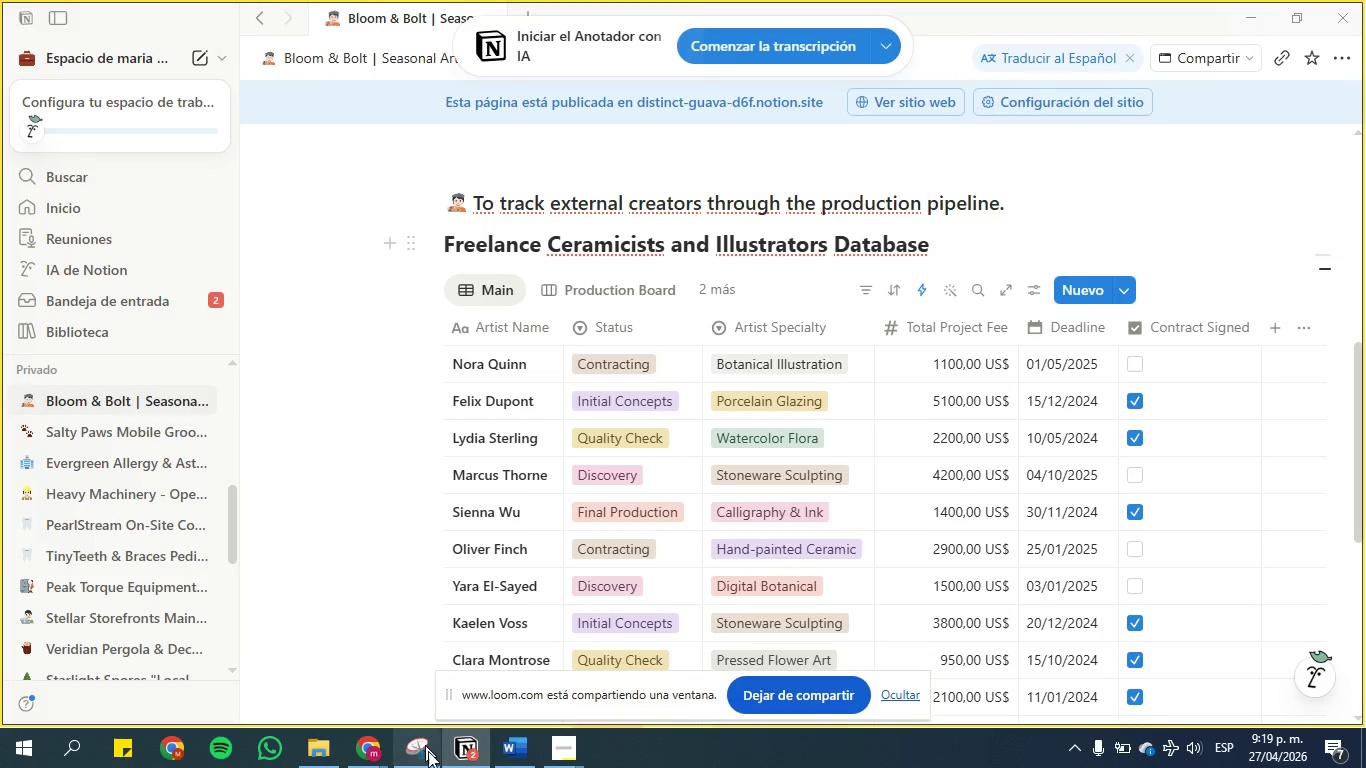 
left_click([474, 755])
 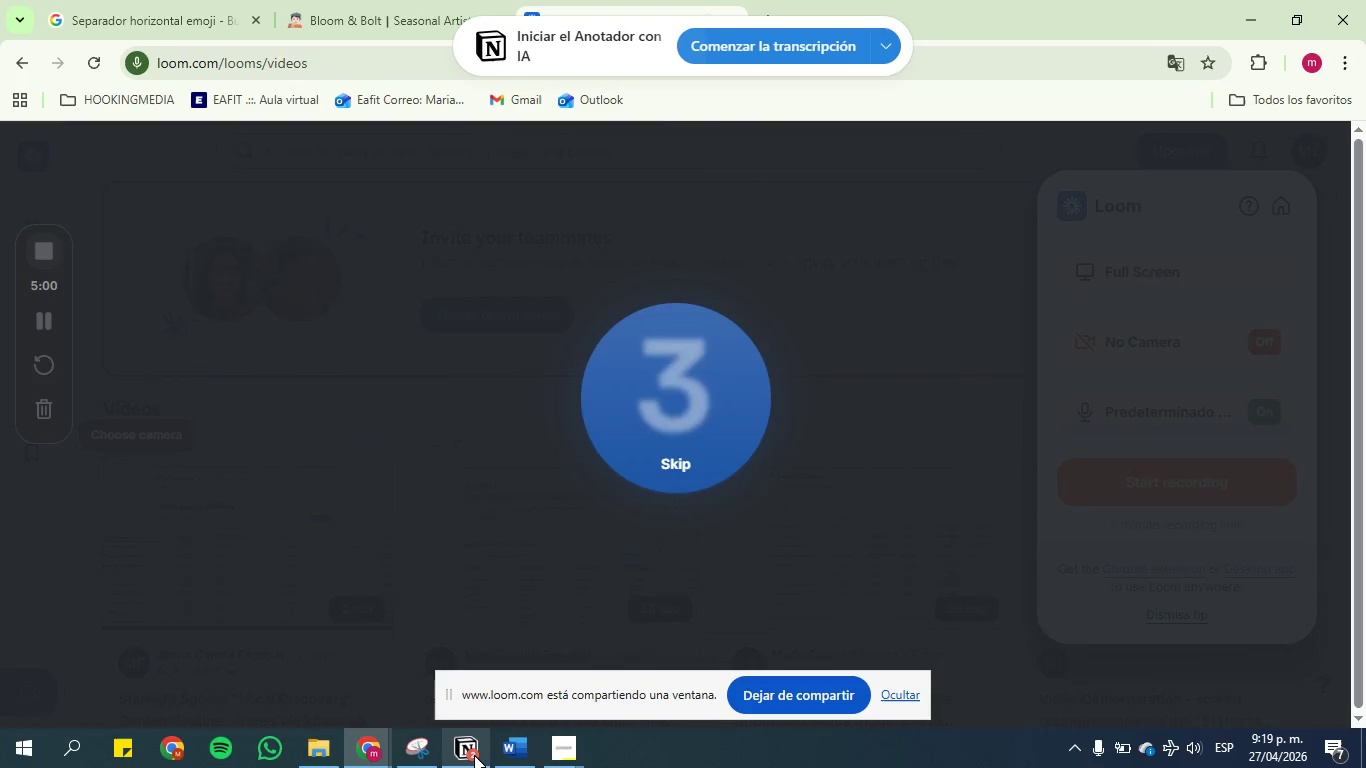 
left_click([474, 755])
 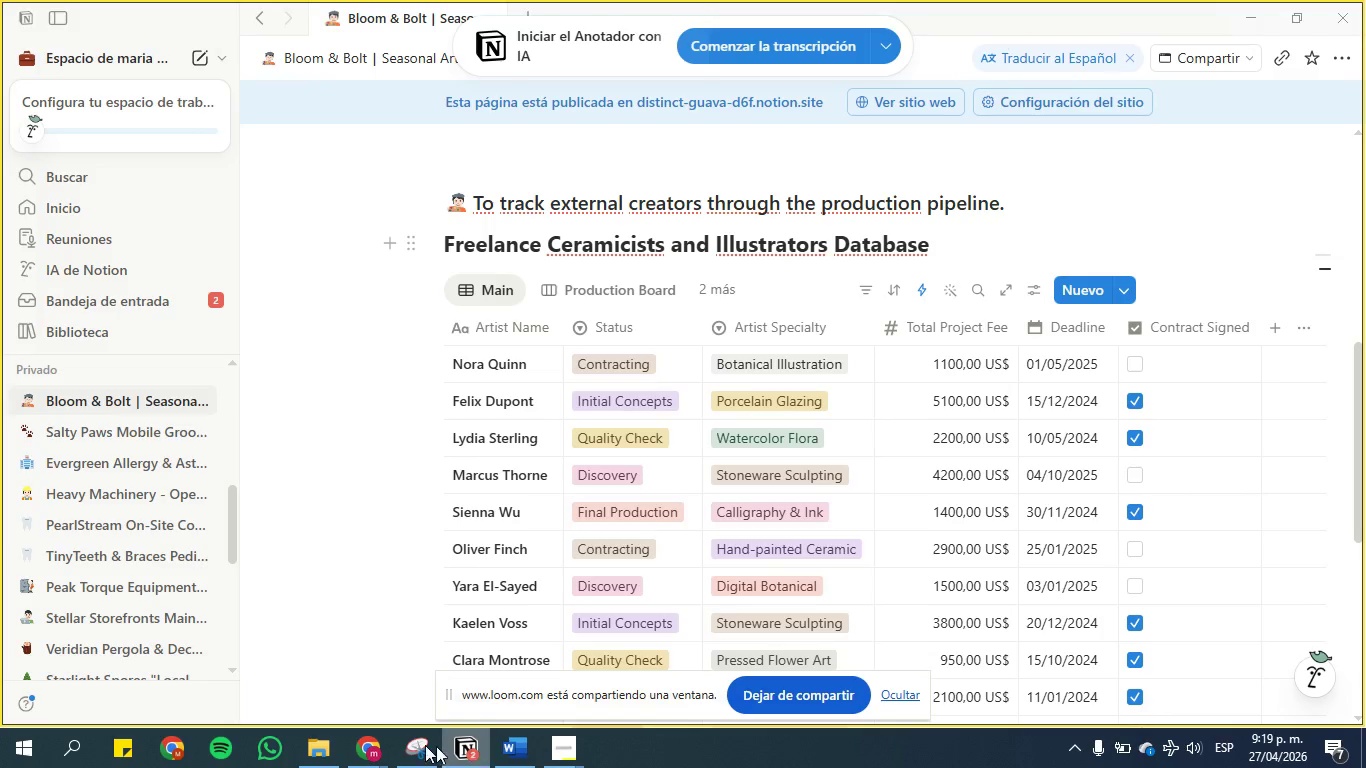 
left_click([356, 745])
 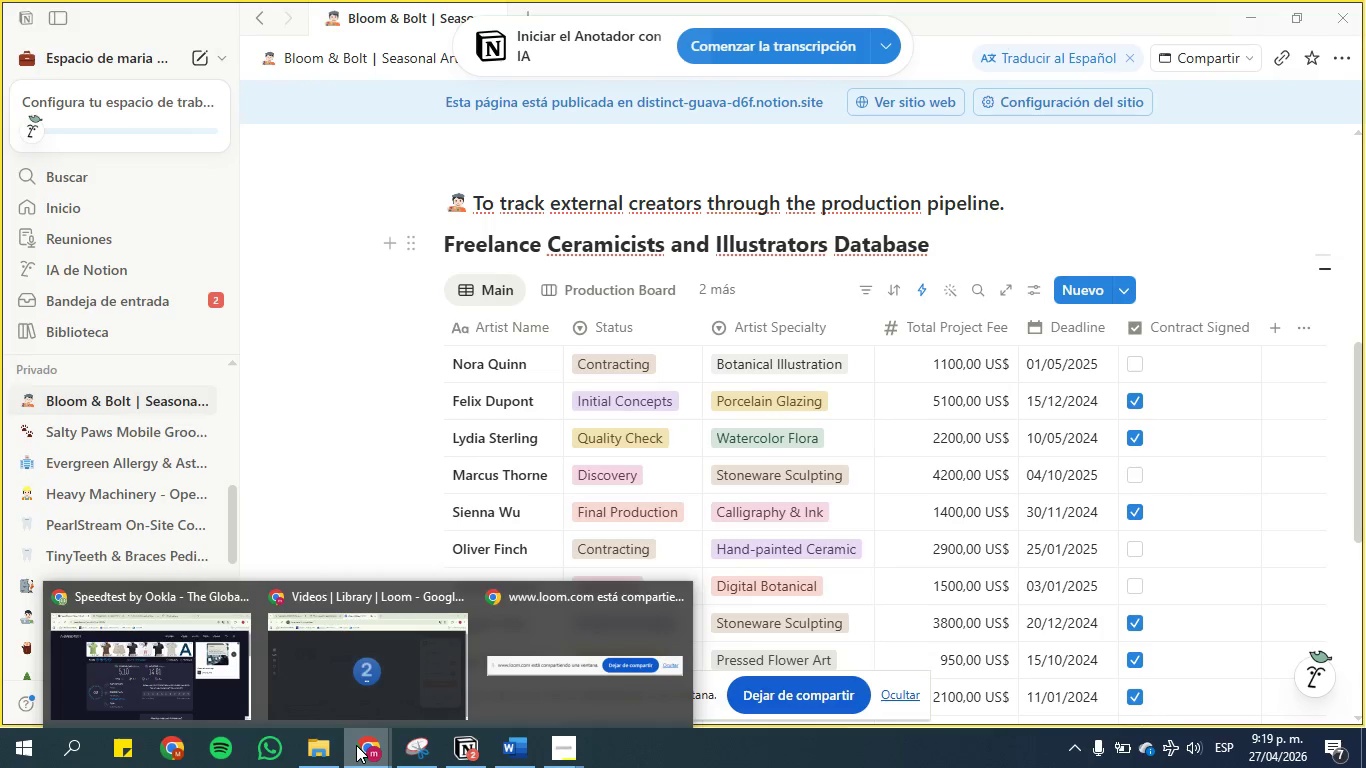 
left_click([356, 745])
 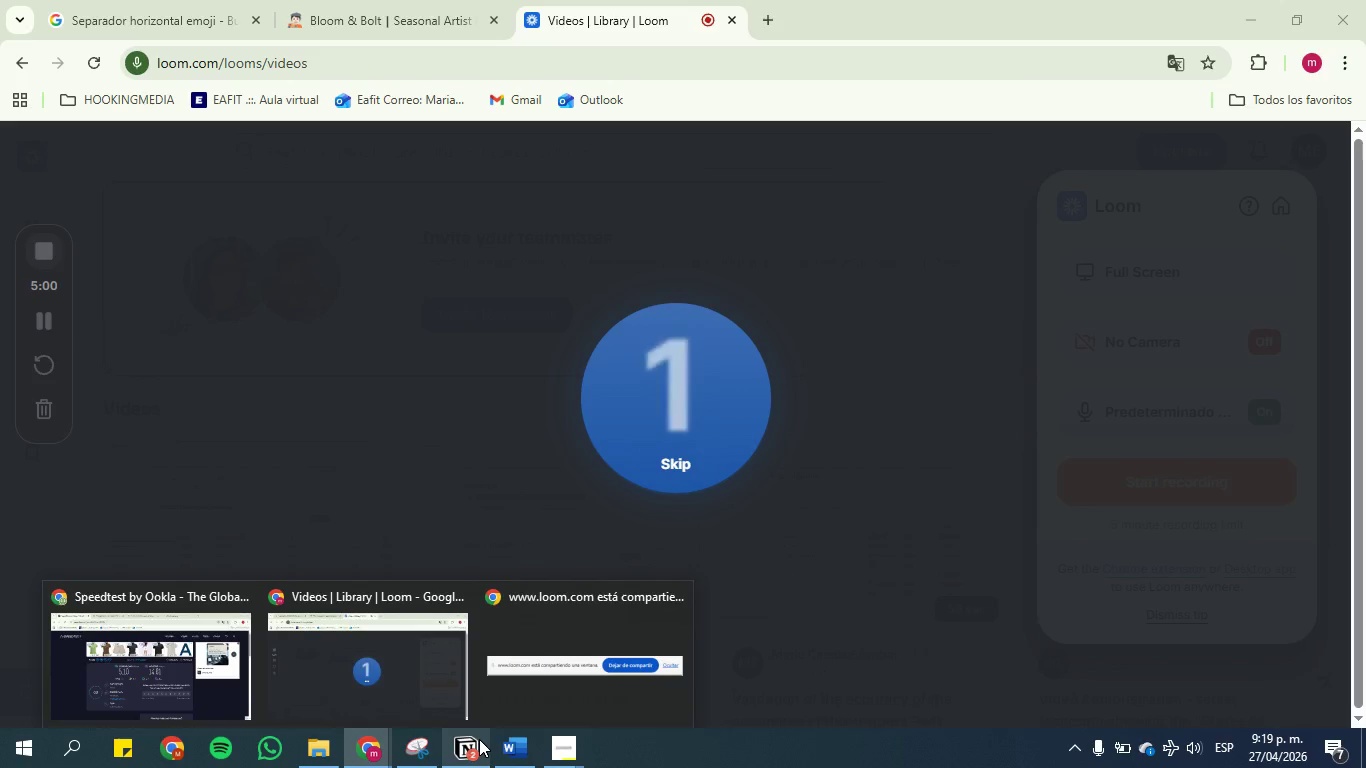 
left_click([476, 745])
 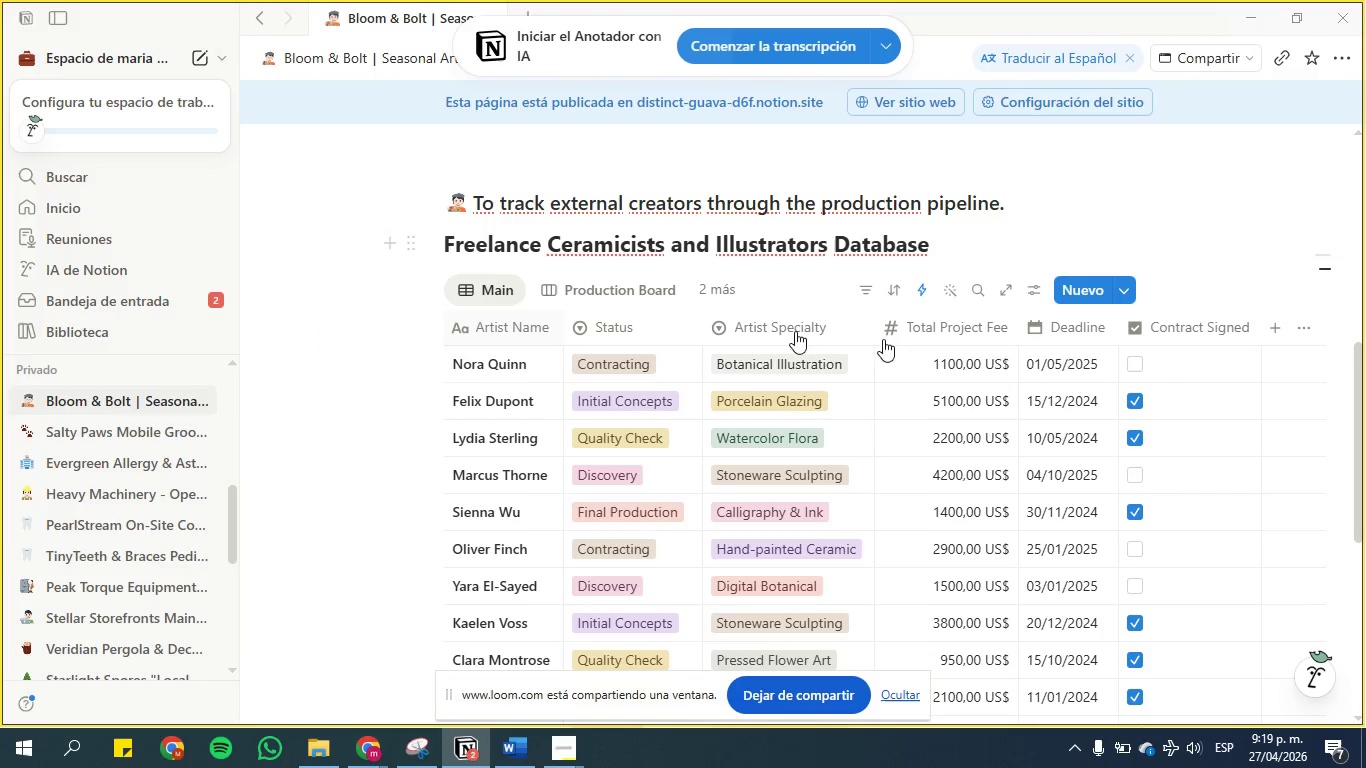 
wait(14.23)
 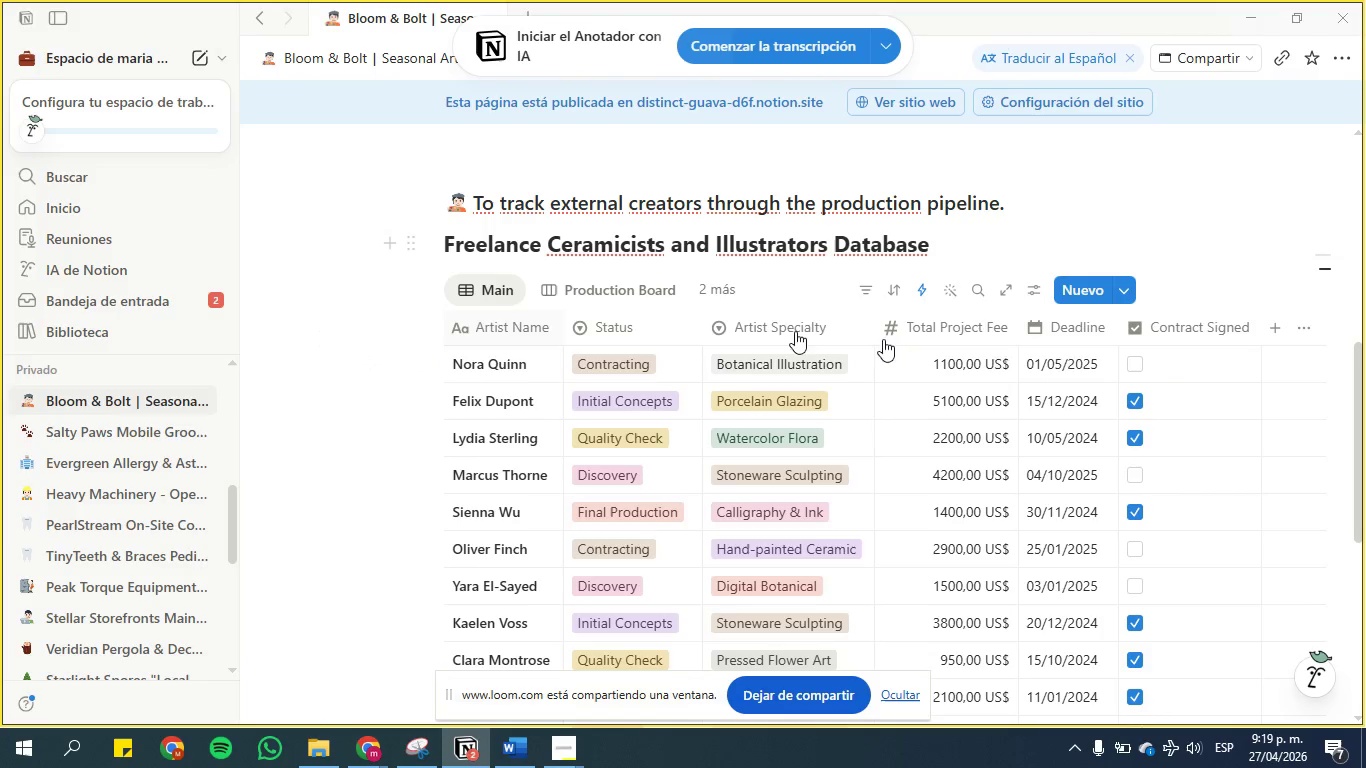 
left_click([583, 291])
 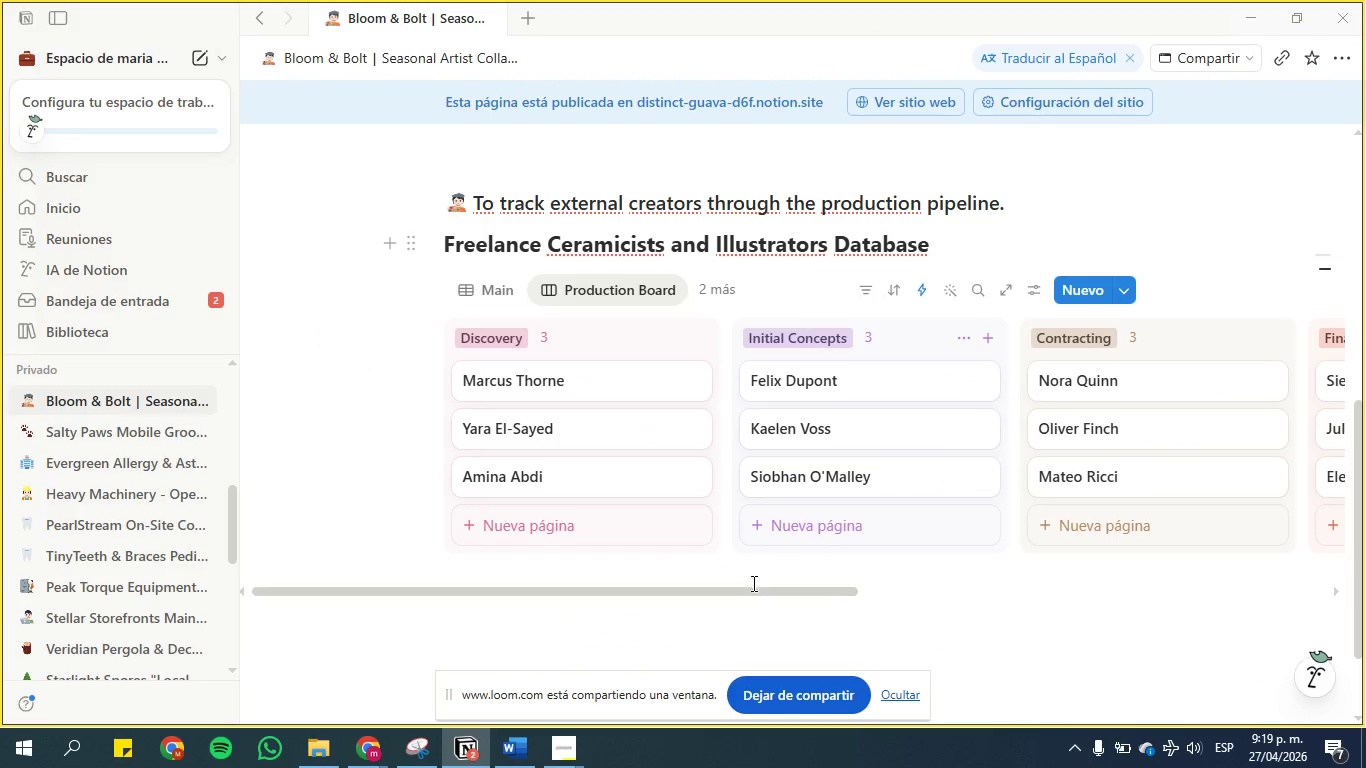 
left_click_drag(start_coordinate=[755, 593], to_coordinate=[1016, 600])
 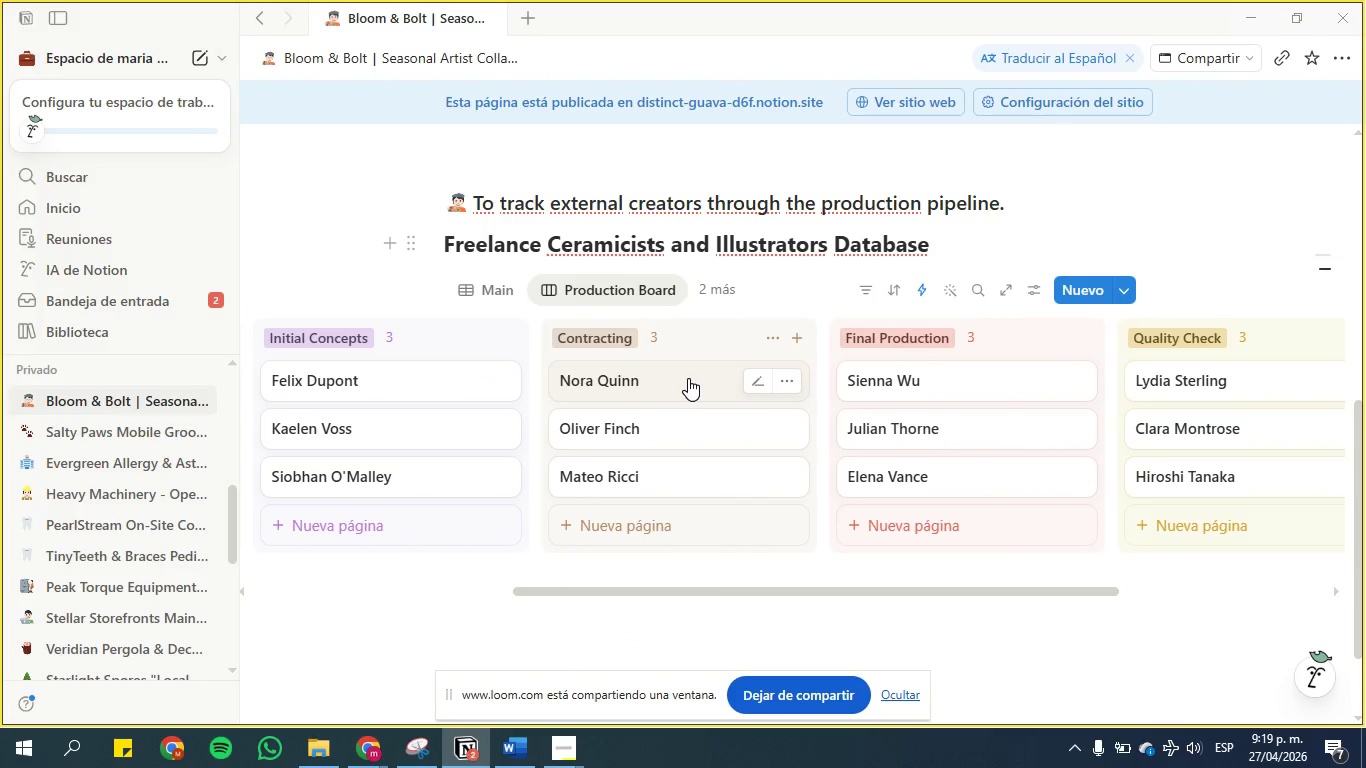 
left_click_drag(start_coordinate=[688, 378], to_coordinate=[1222, 354])
 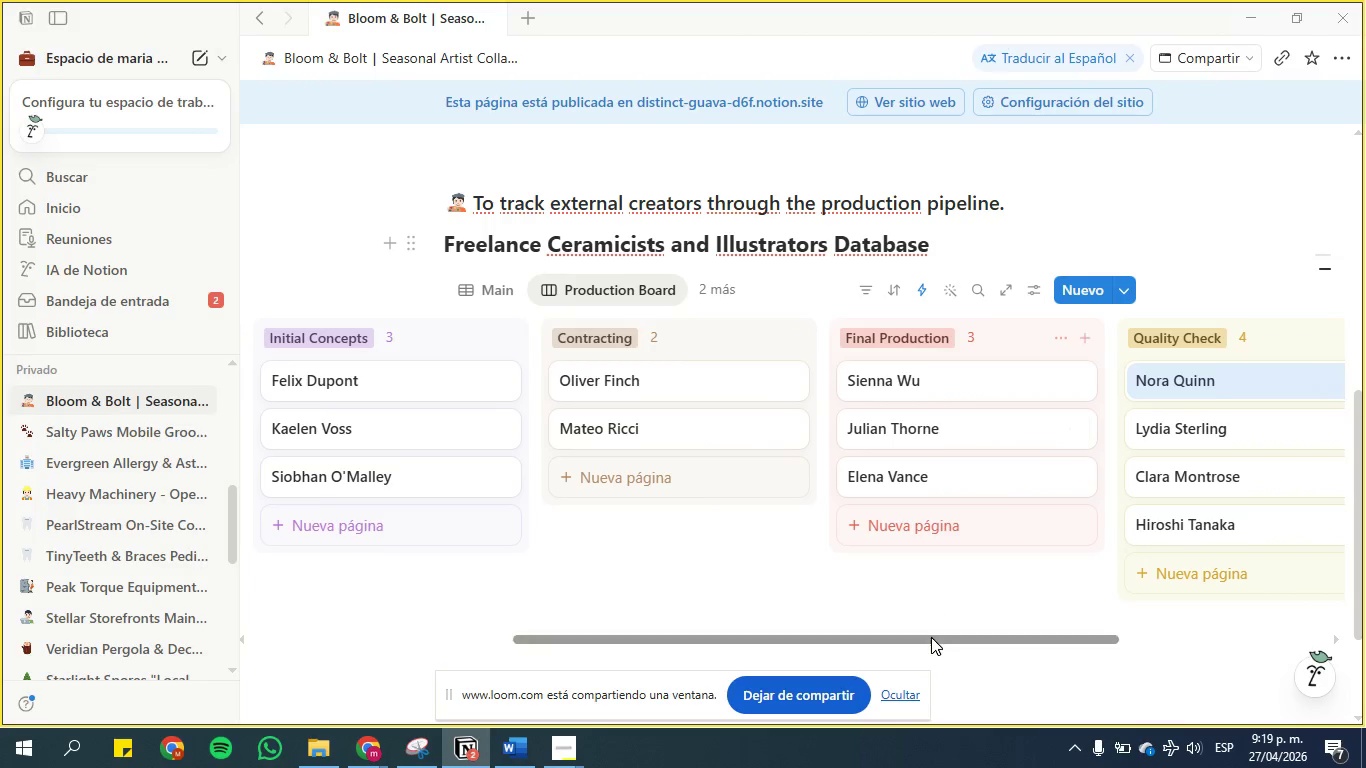 
left_click_drag(start_coordinate=[931, 637], to_coordinate=[594, 602])
 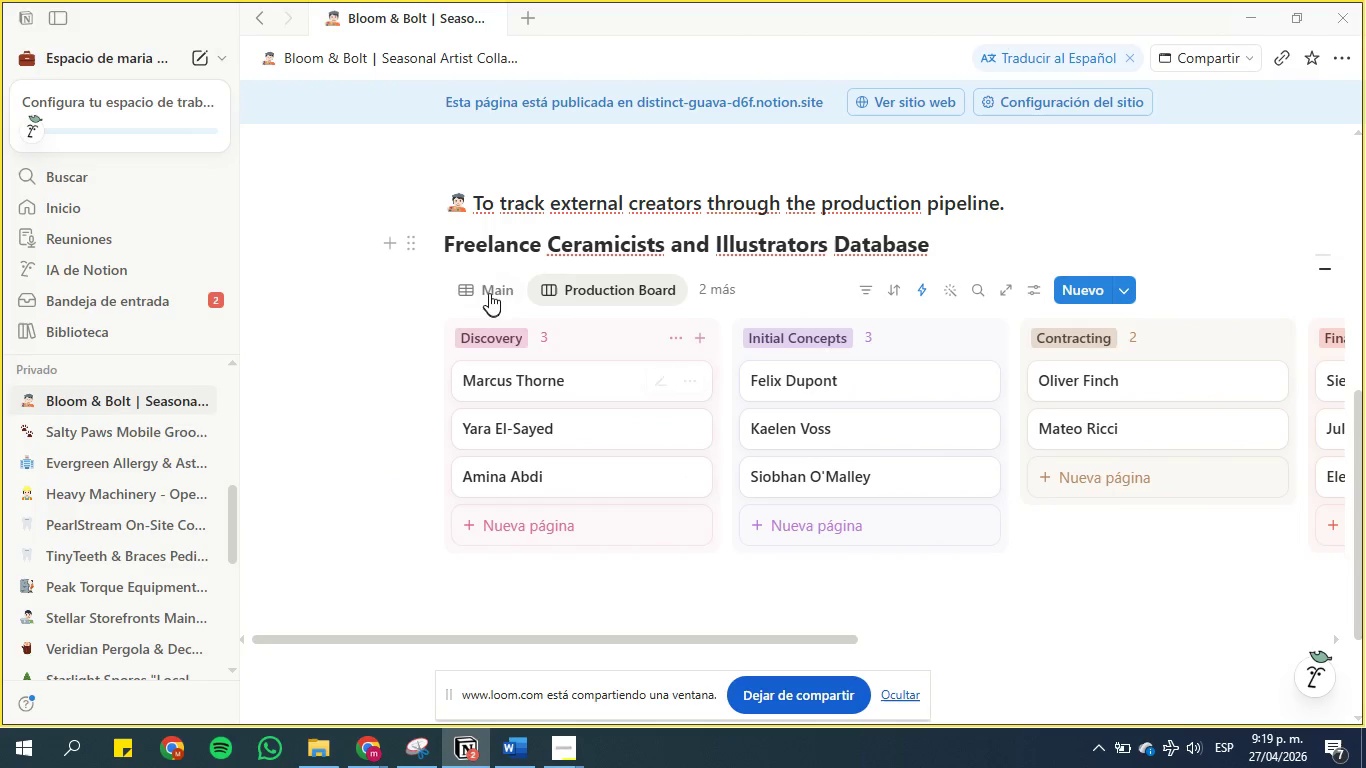 
left_click([492, 285])
 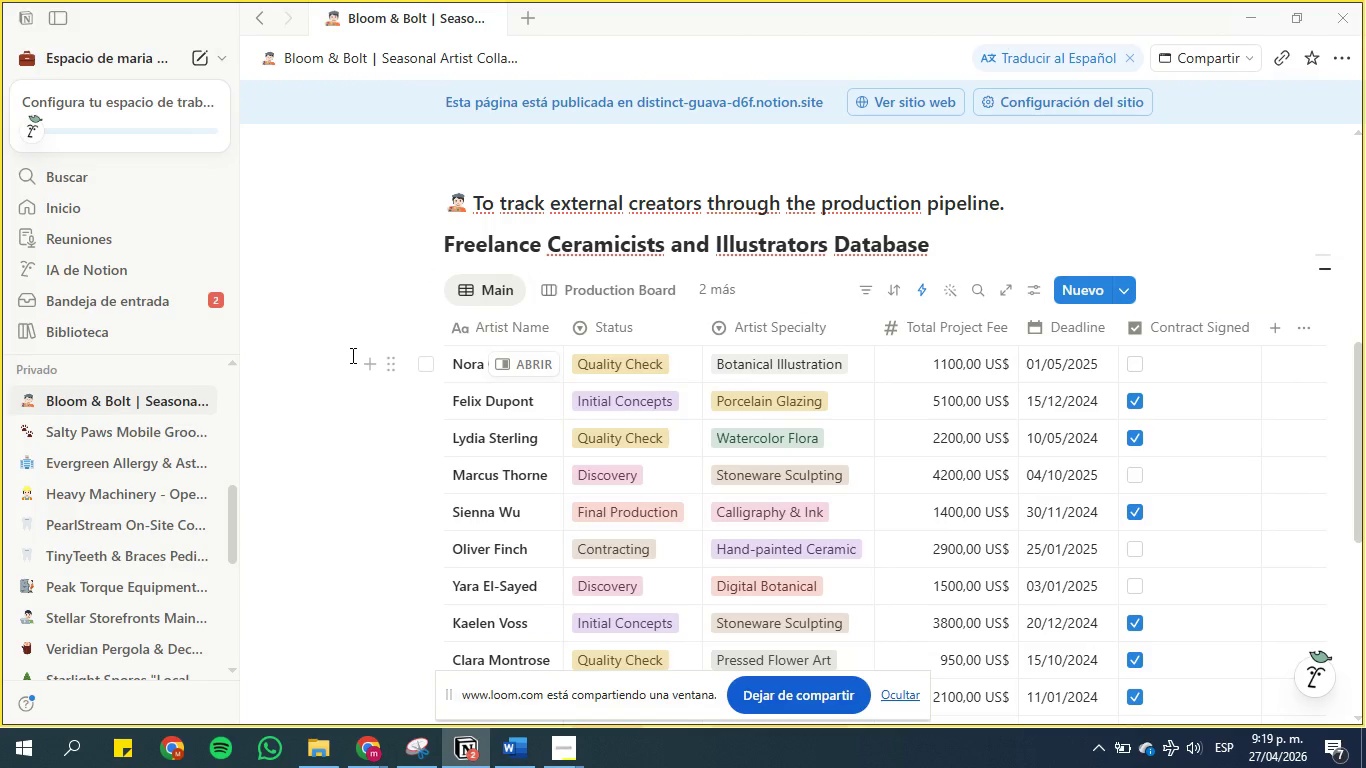 
wait(11.25)
 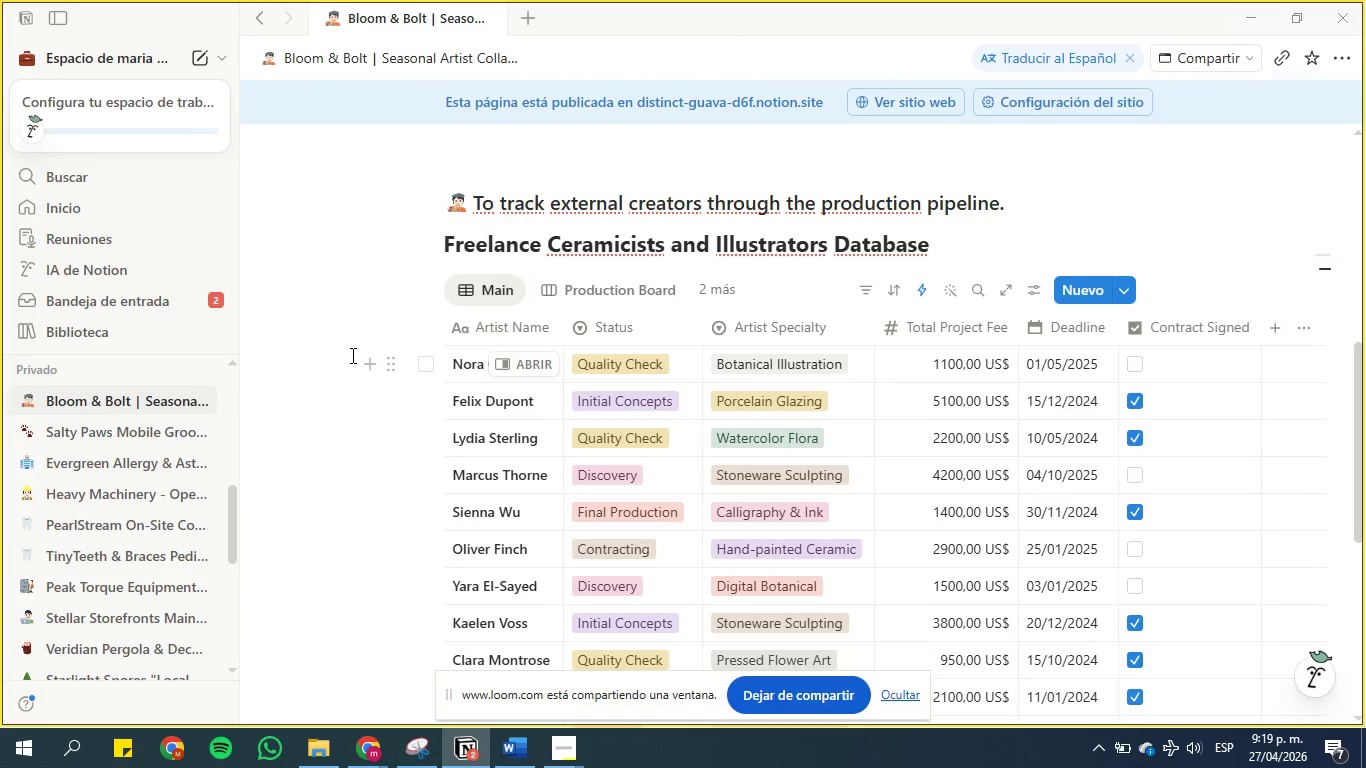 
left_click([362, 750])
 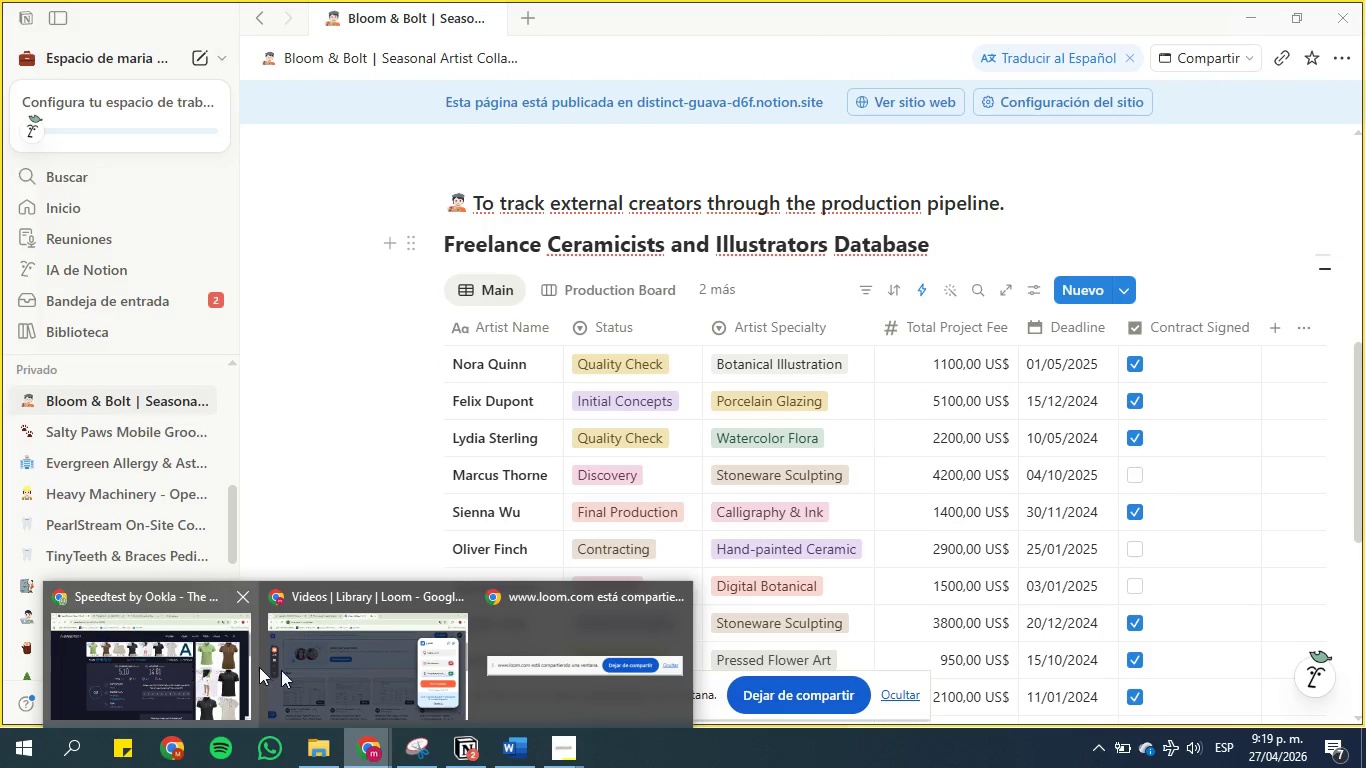 
left_click([372, 673])
 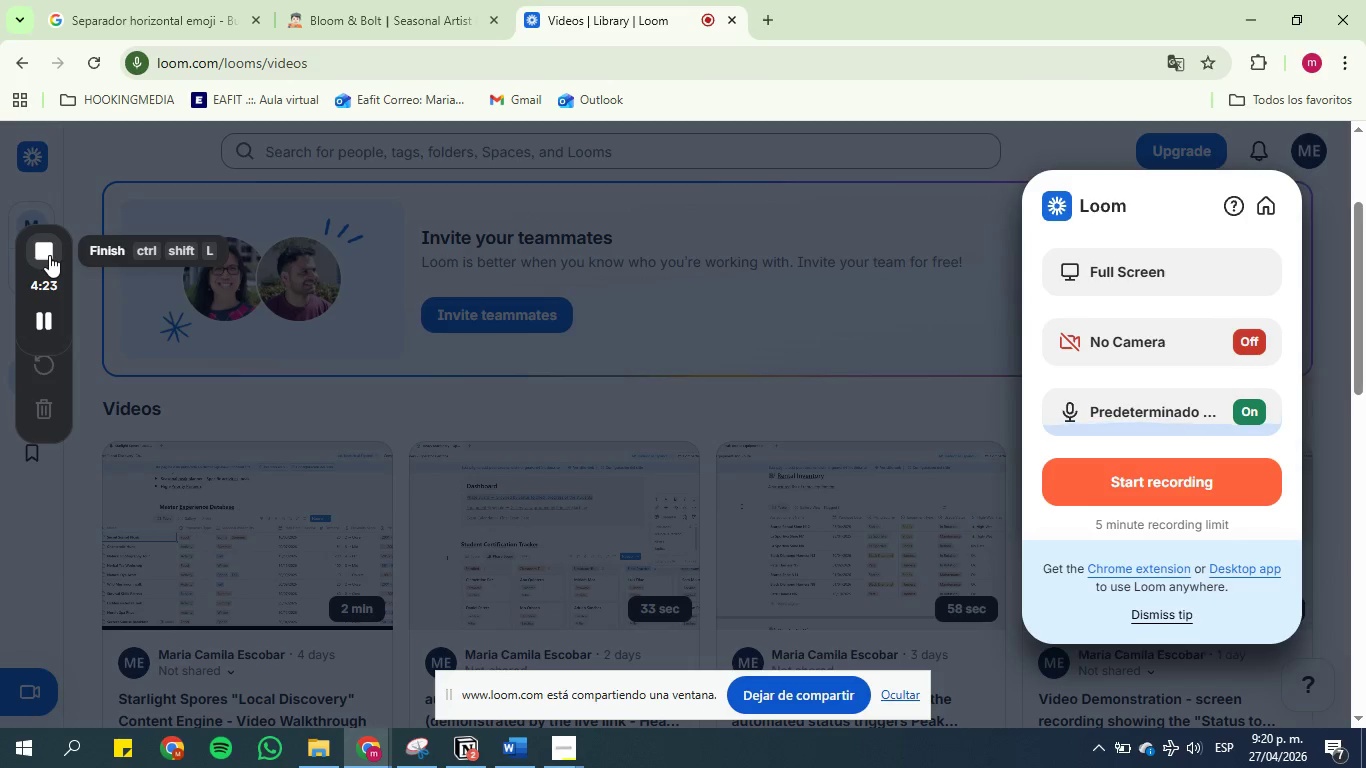 
left_click([49, 255])
 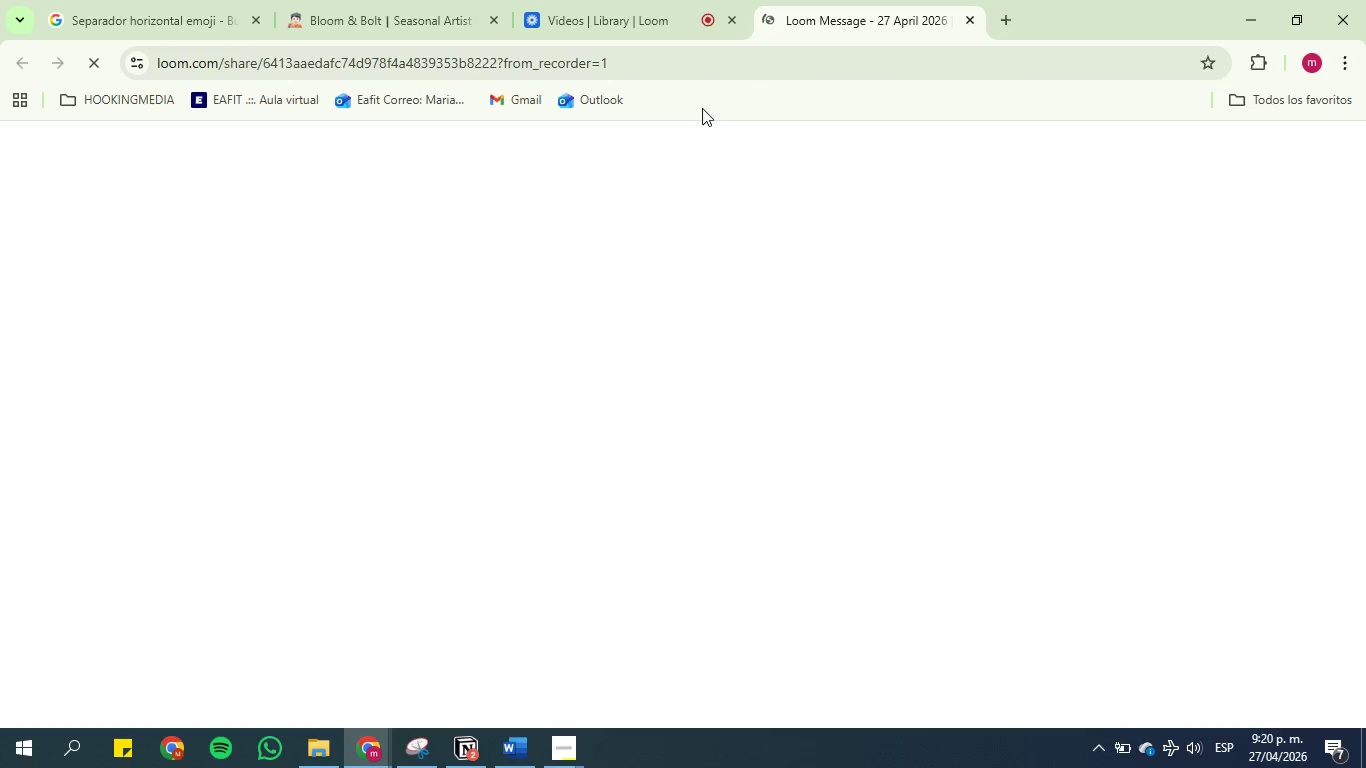 
left_click([516, 752])
 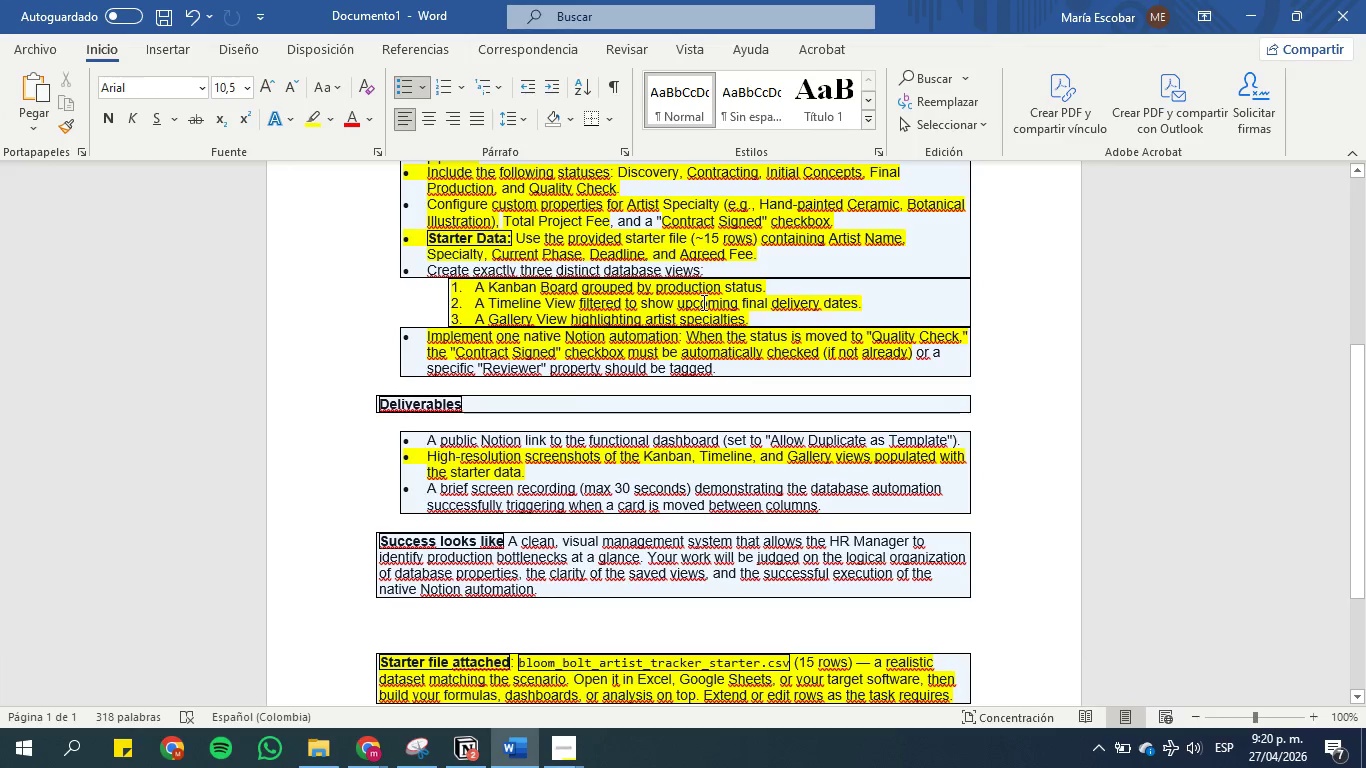 
scroll: coordinate [578, 417], scroll_direction: down, amount: 1.0
 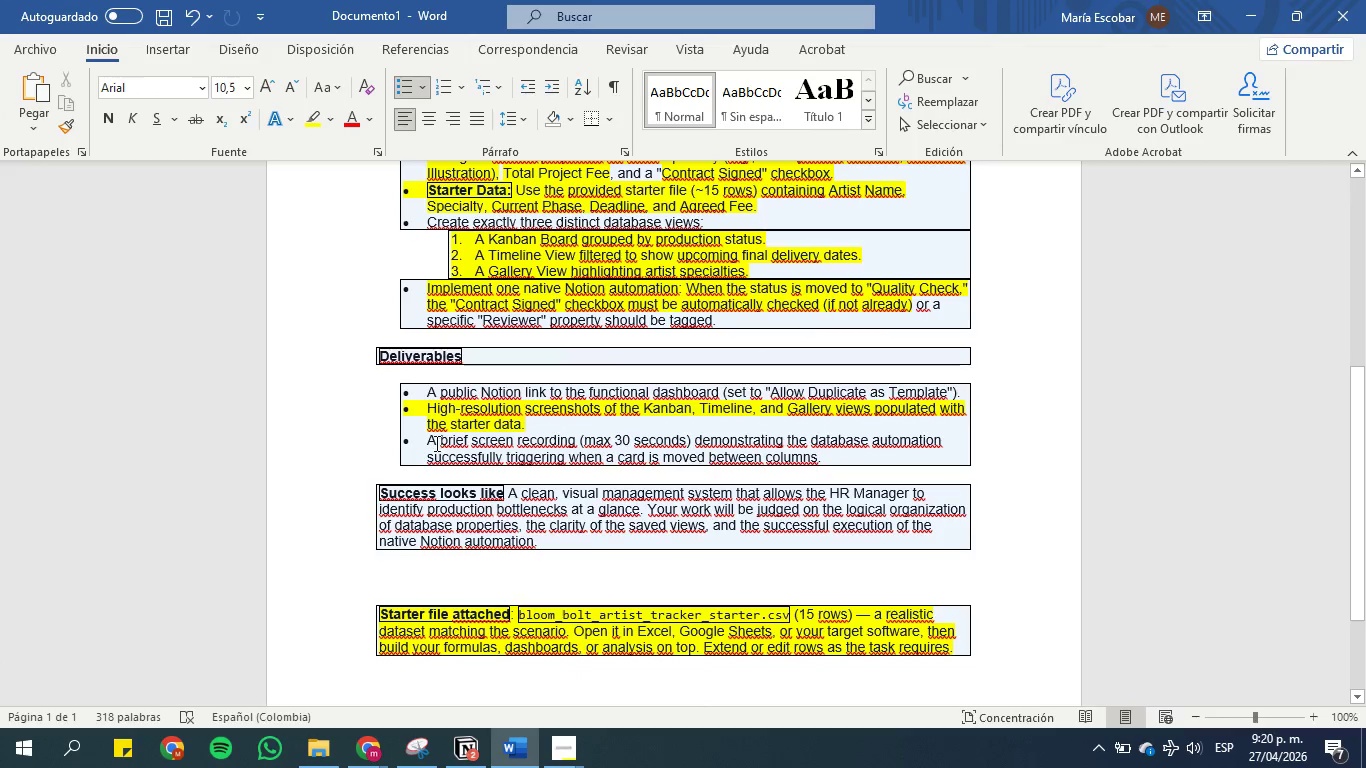 
left_click_drag(start_coordinate=[429, 441], to_coordinate=[909, 455])
 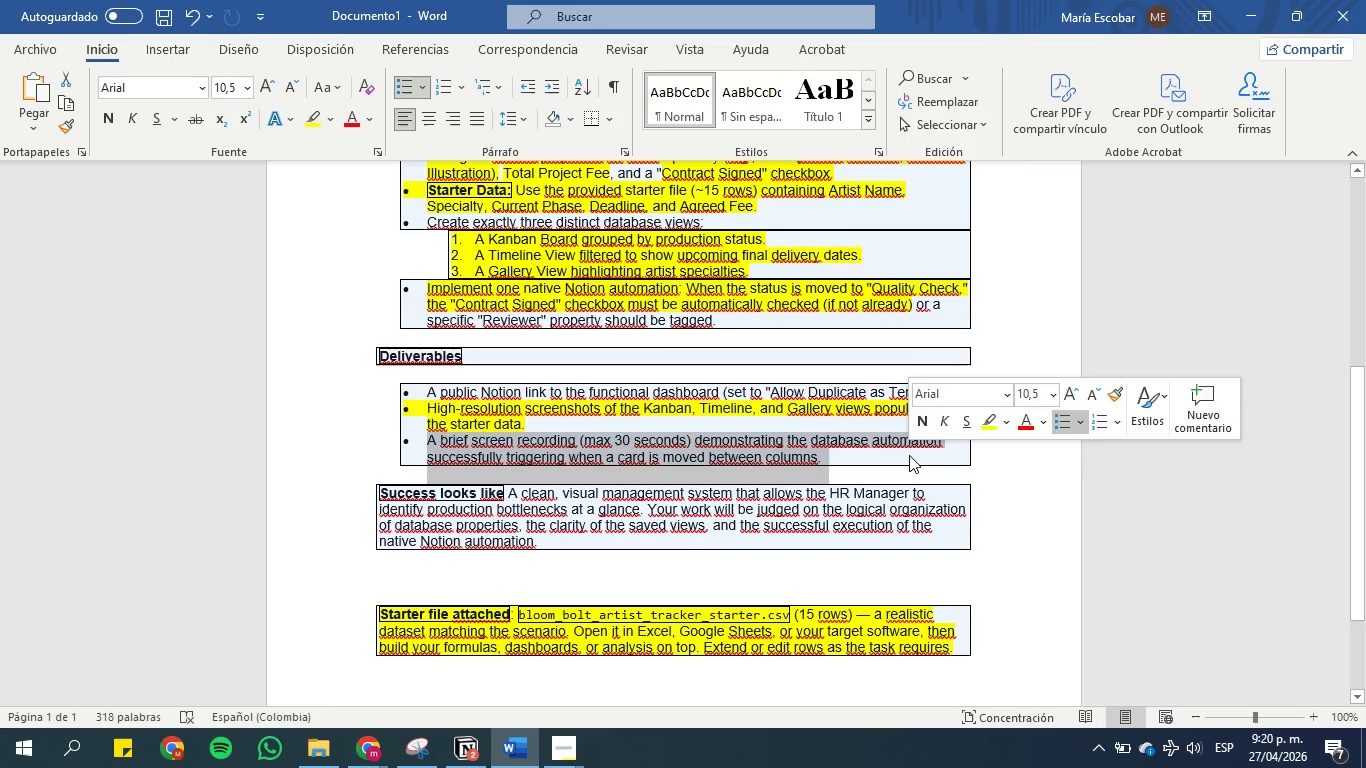 
key(Control+C)
 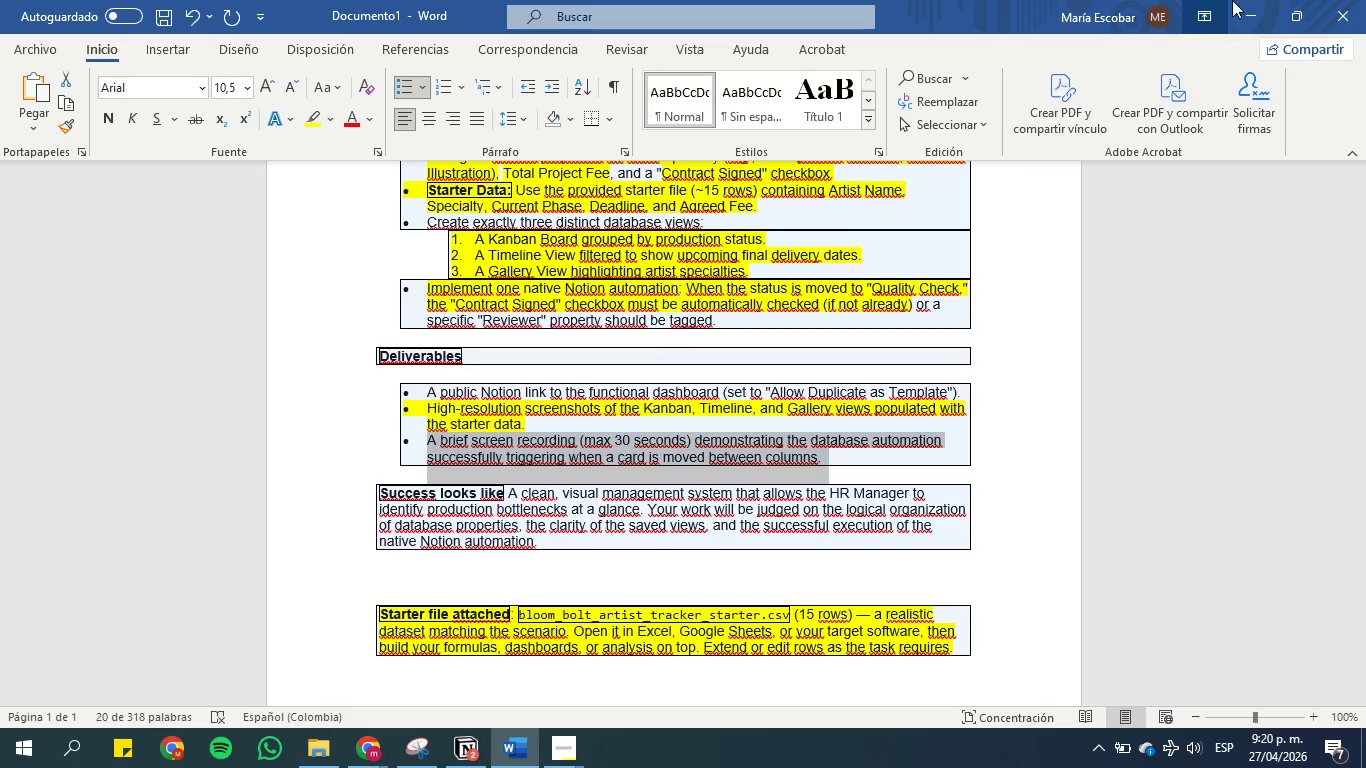 
left_click([1244, 2])
 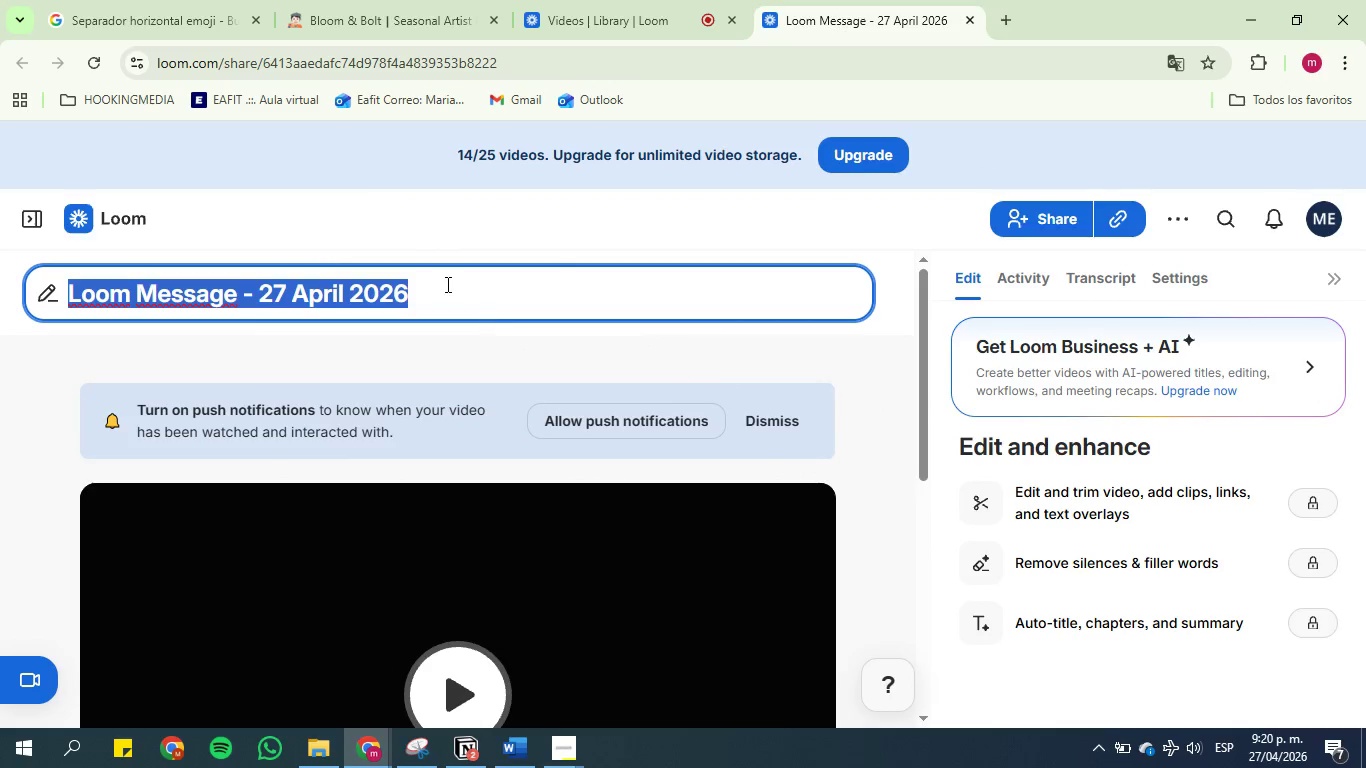 
key(Control+V)
 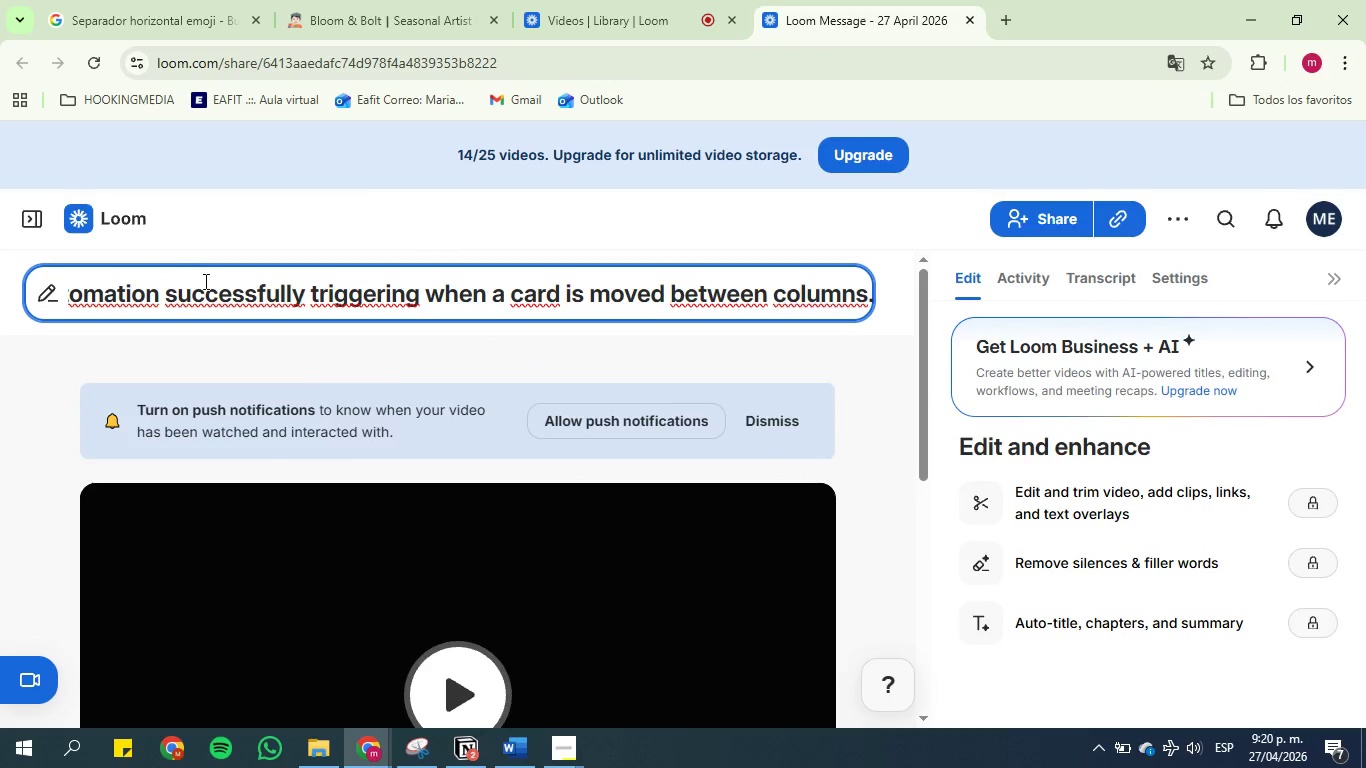 
left_click([260, 302])
 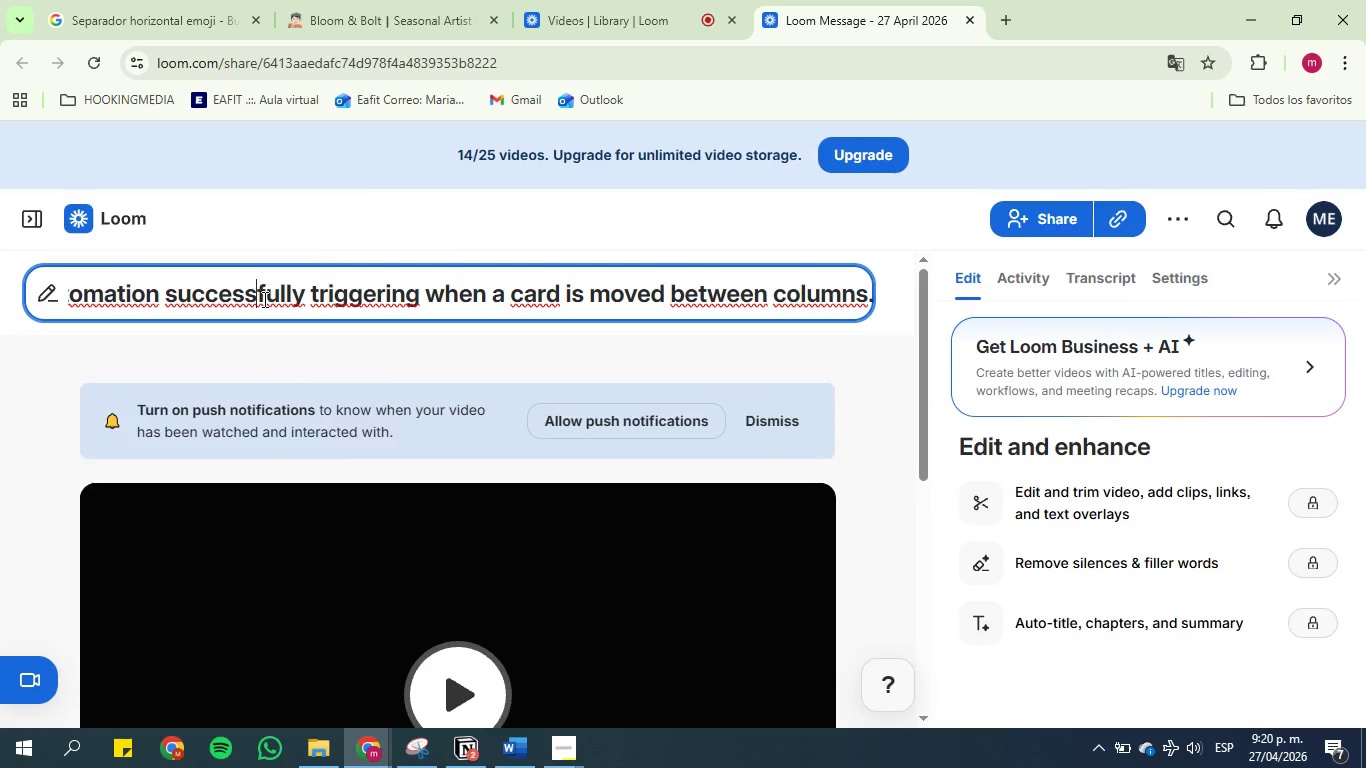 
hold_key(key=ArrowLeft, duration=1.5)
 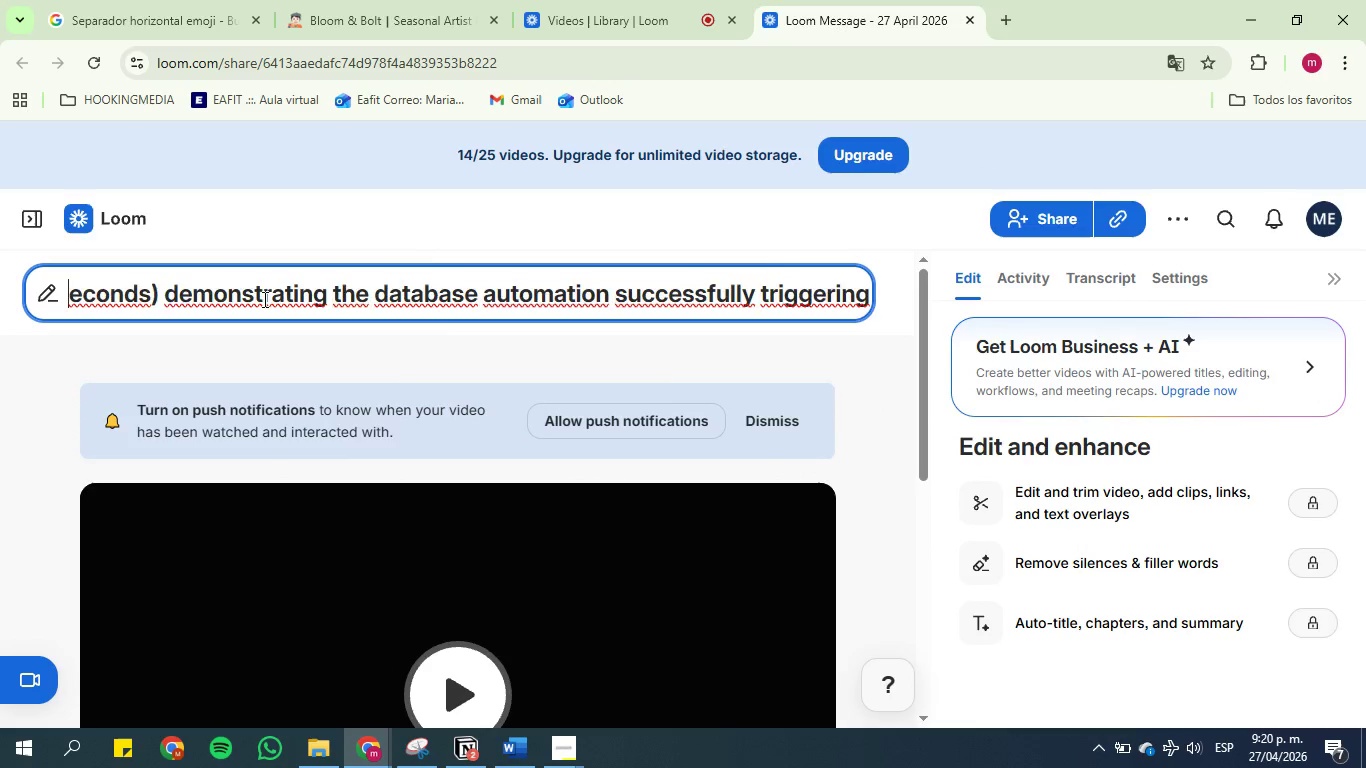 
hold_key(key=ArrowLeft, duration=1.28)
 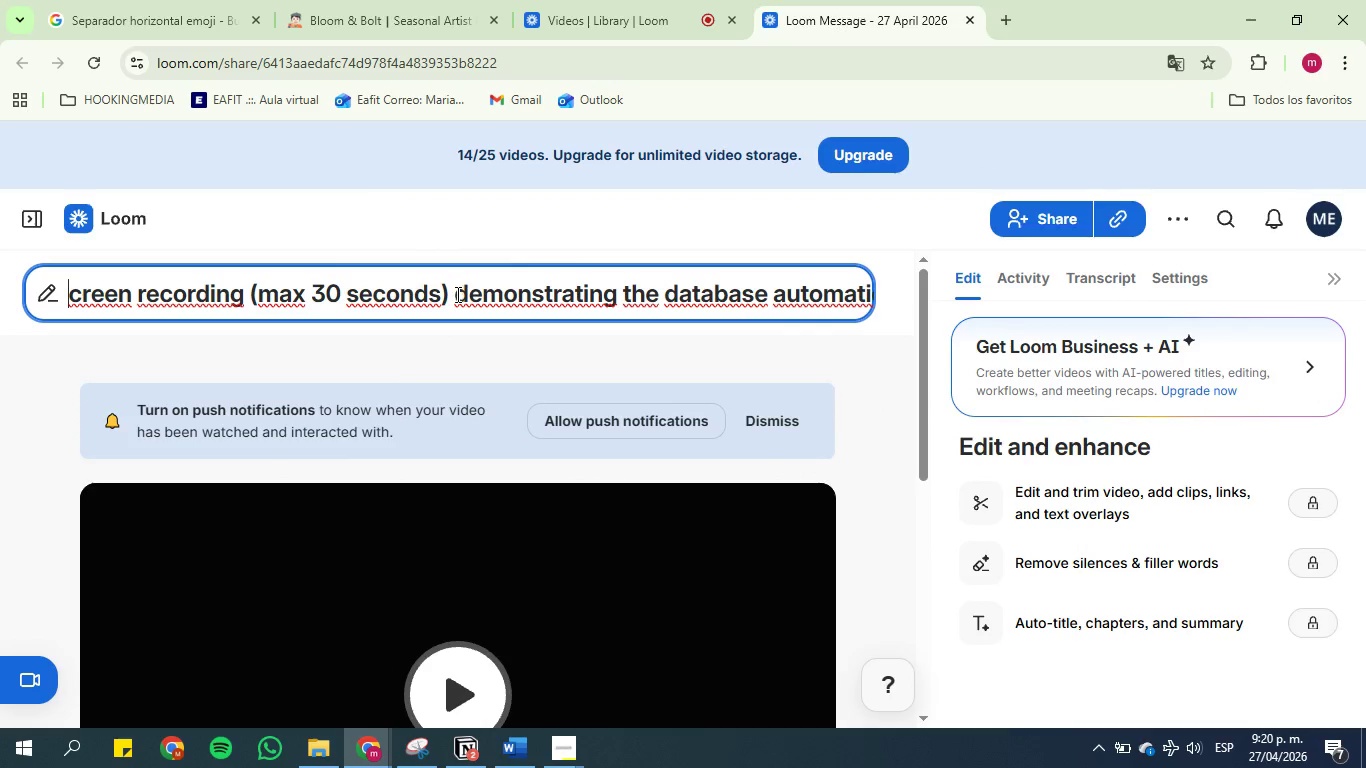 
left_click_drag(start_coordinate=[450, 294], to_coordinate=[248, 299])
 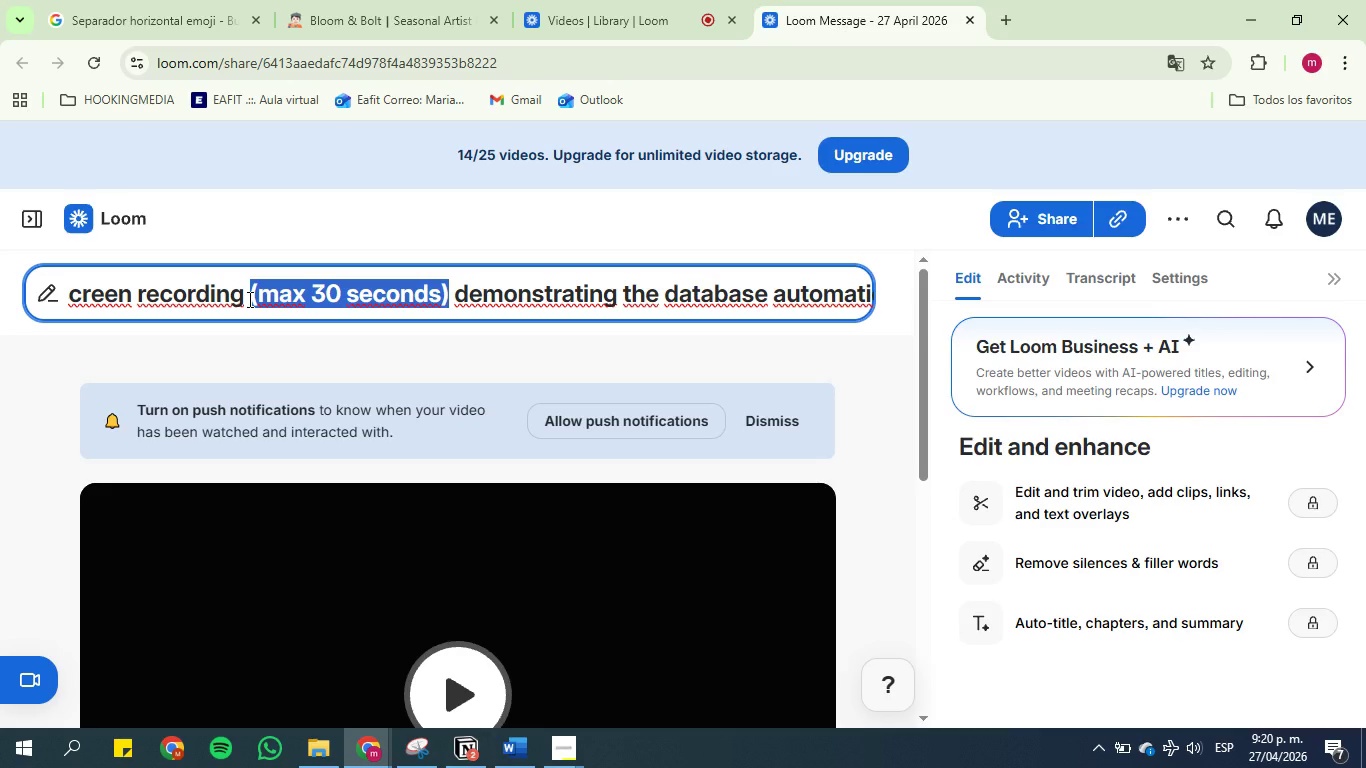 
key(Backspace)
 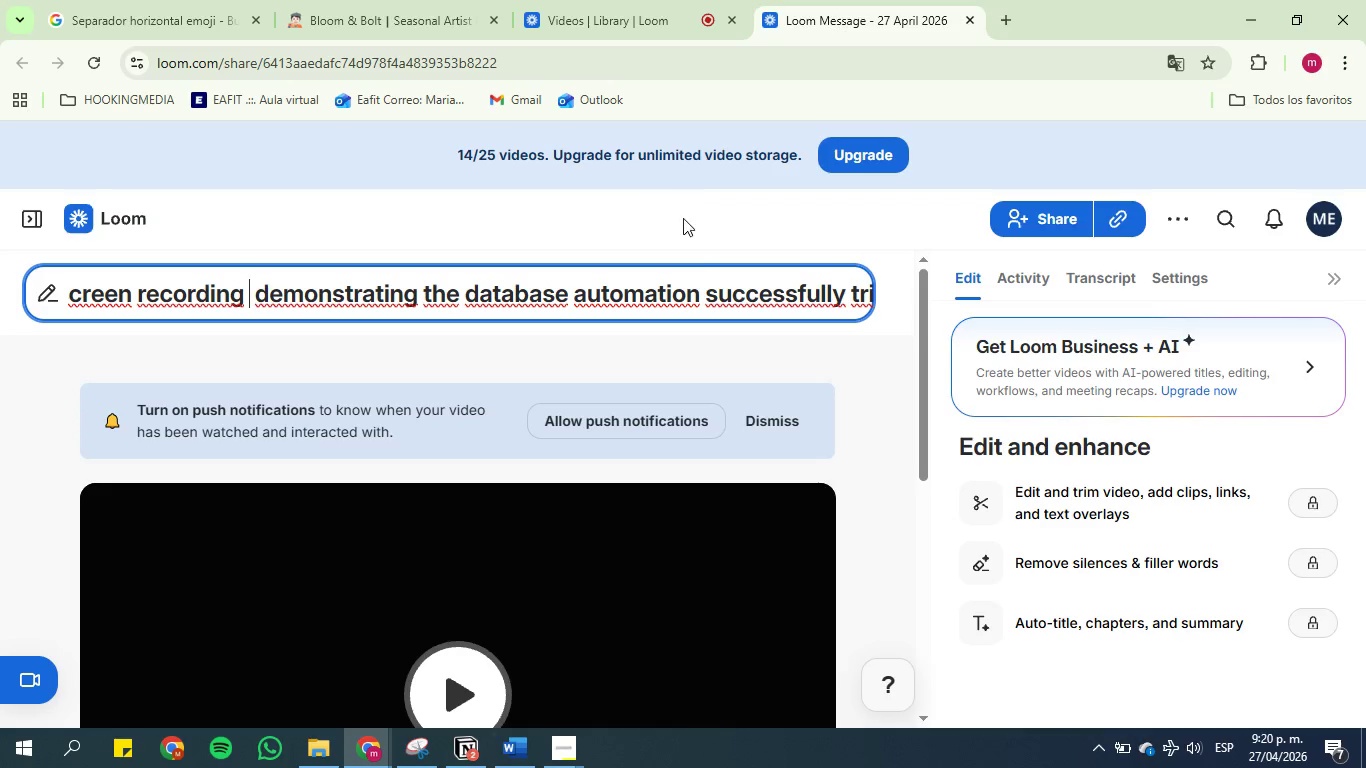 
left_click([1037, 225])
 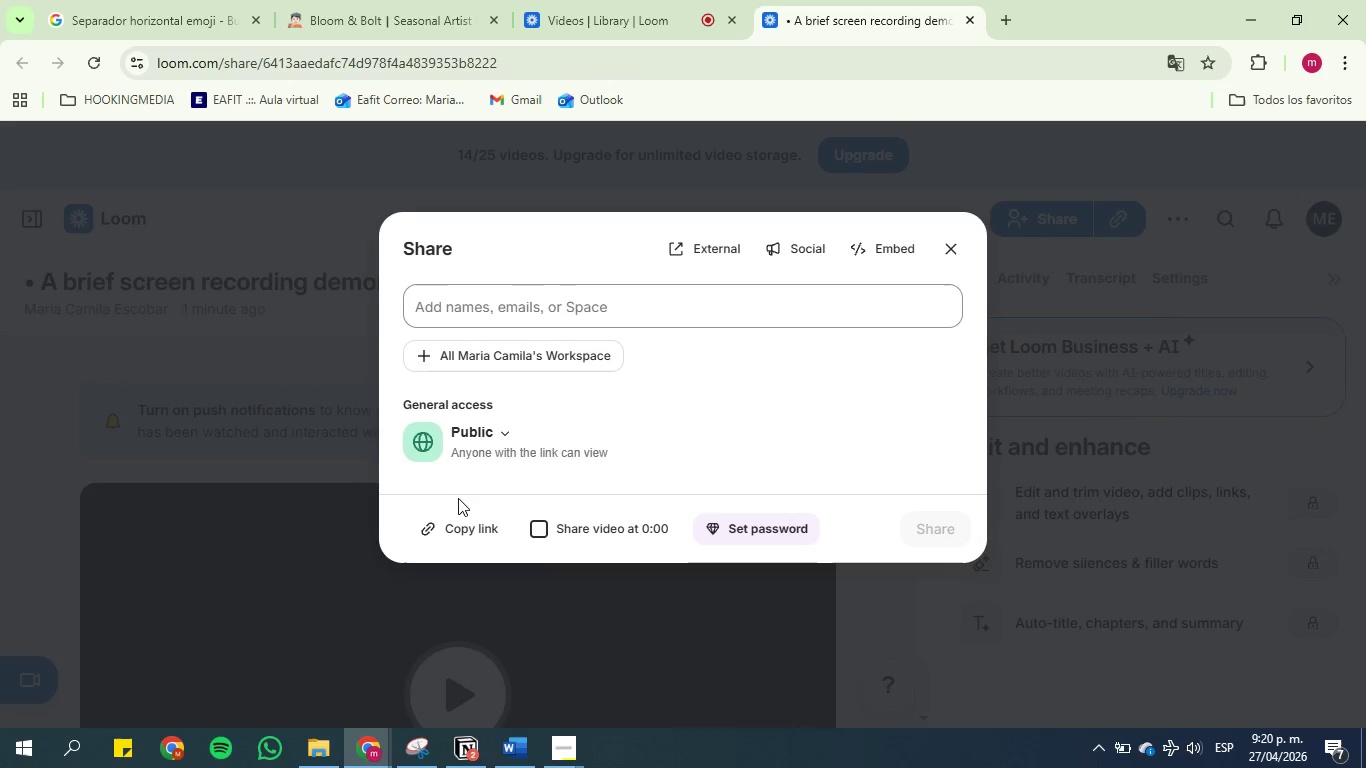 
left_click([471, 534])
 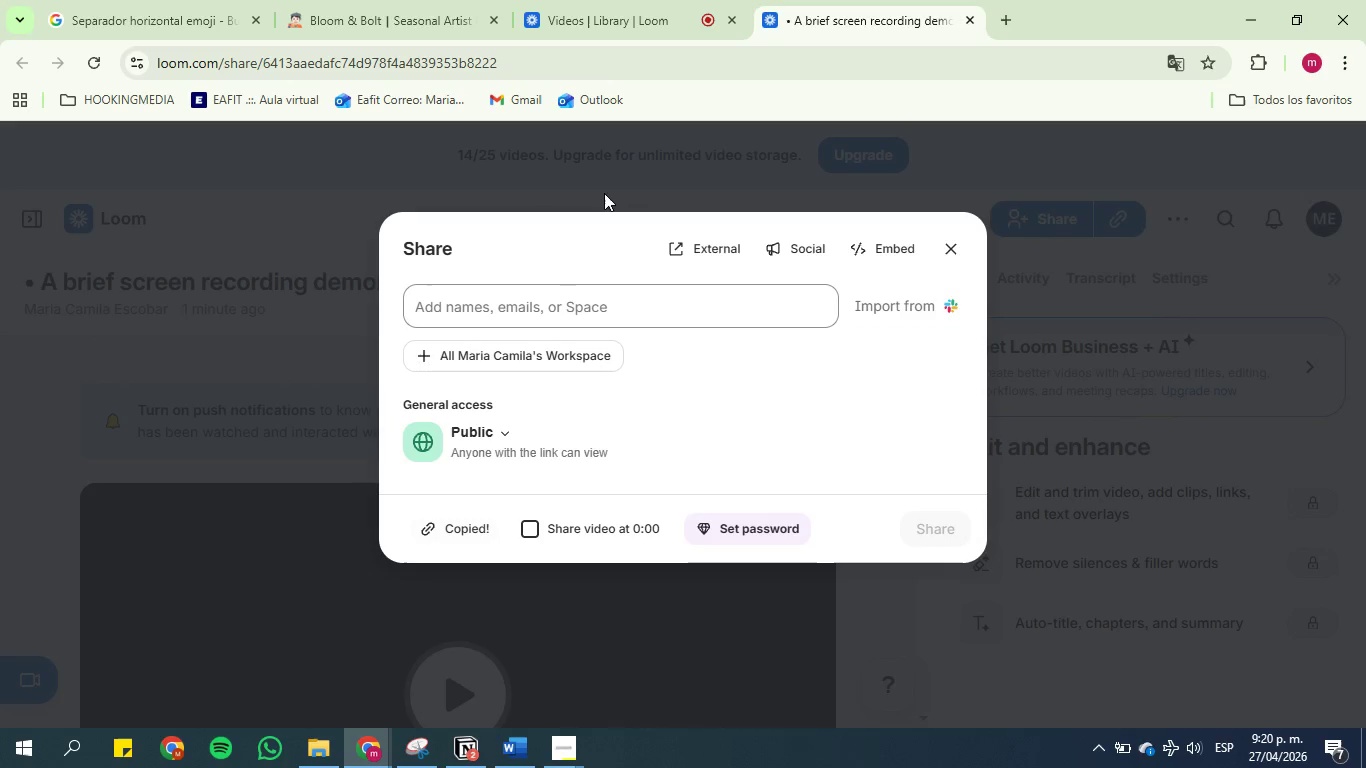 
left_click([607, 178])
 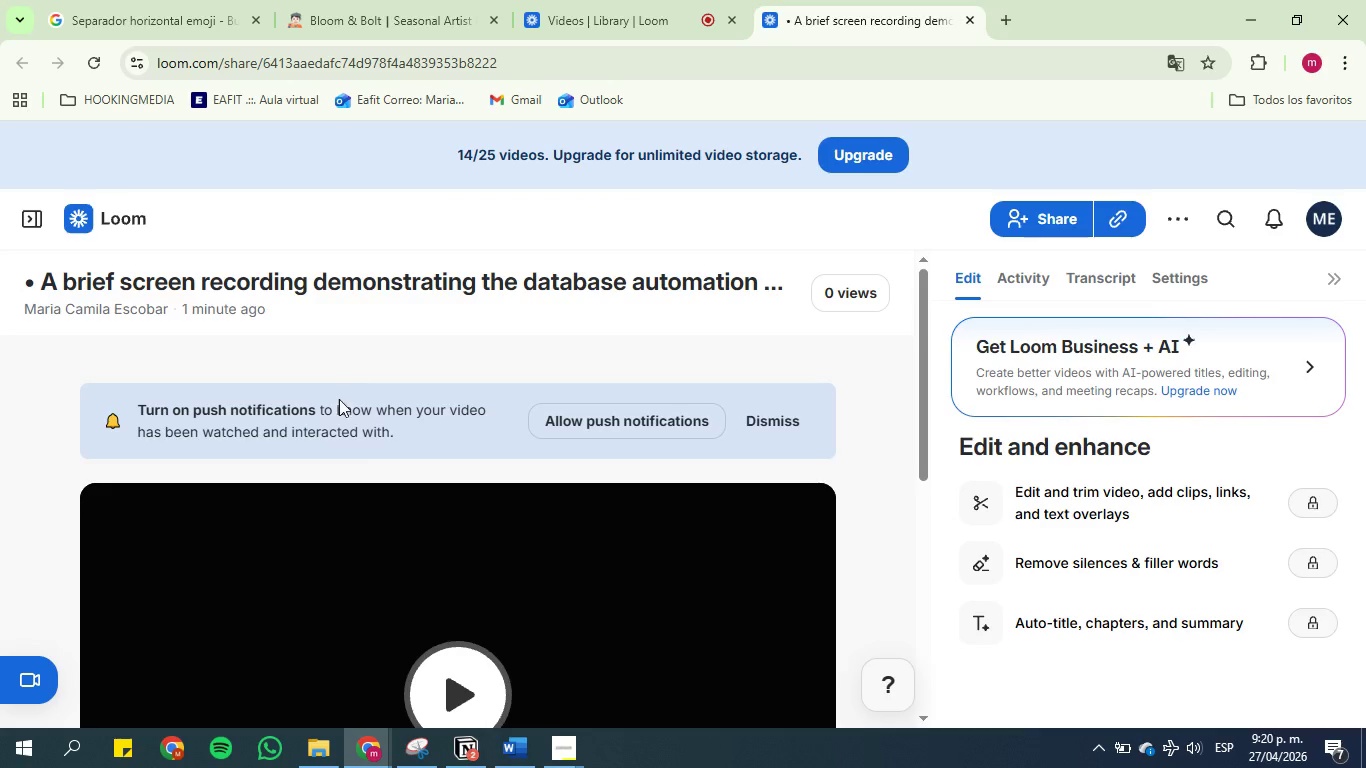 
scroll: coordinate [389, 449], scroll_direction: down, amount: 2.0
 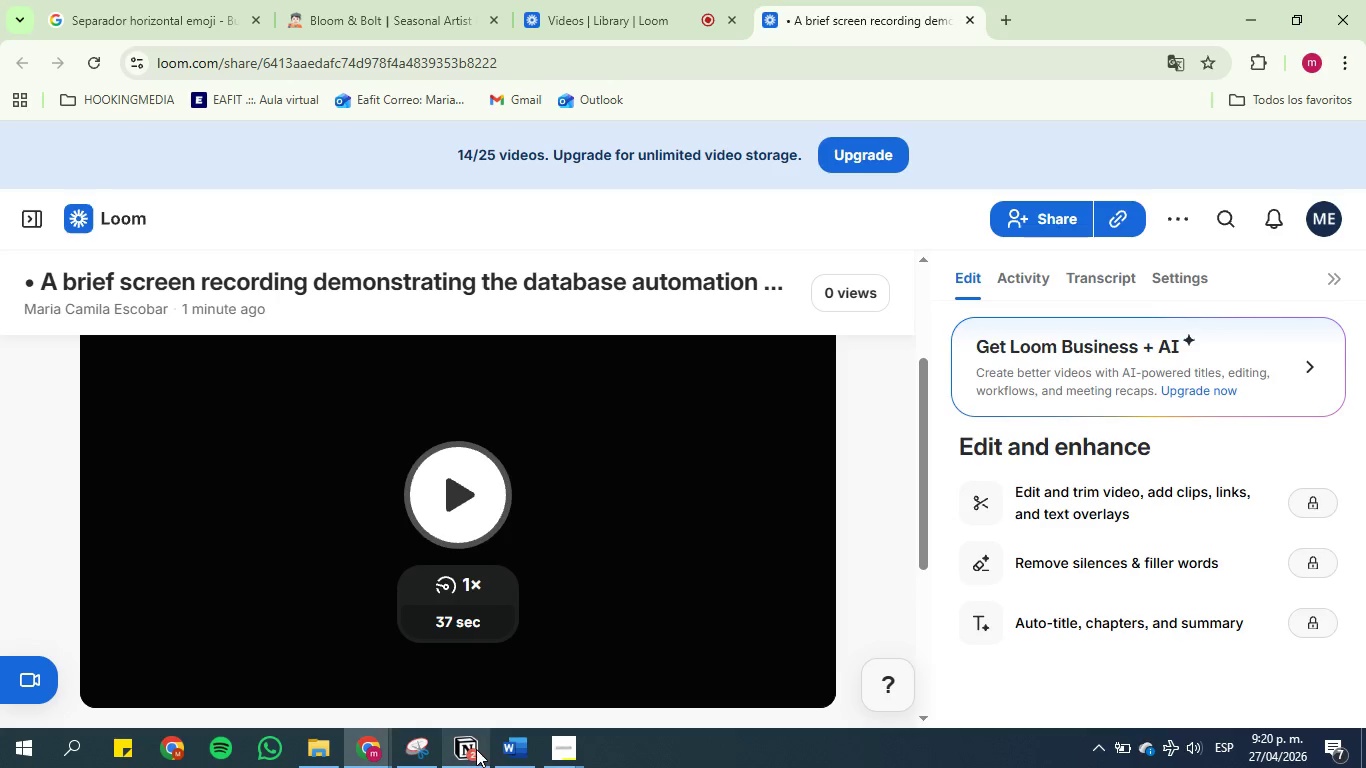 
left_click([473, 746])
 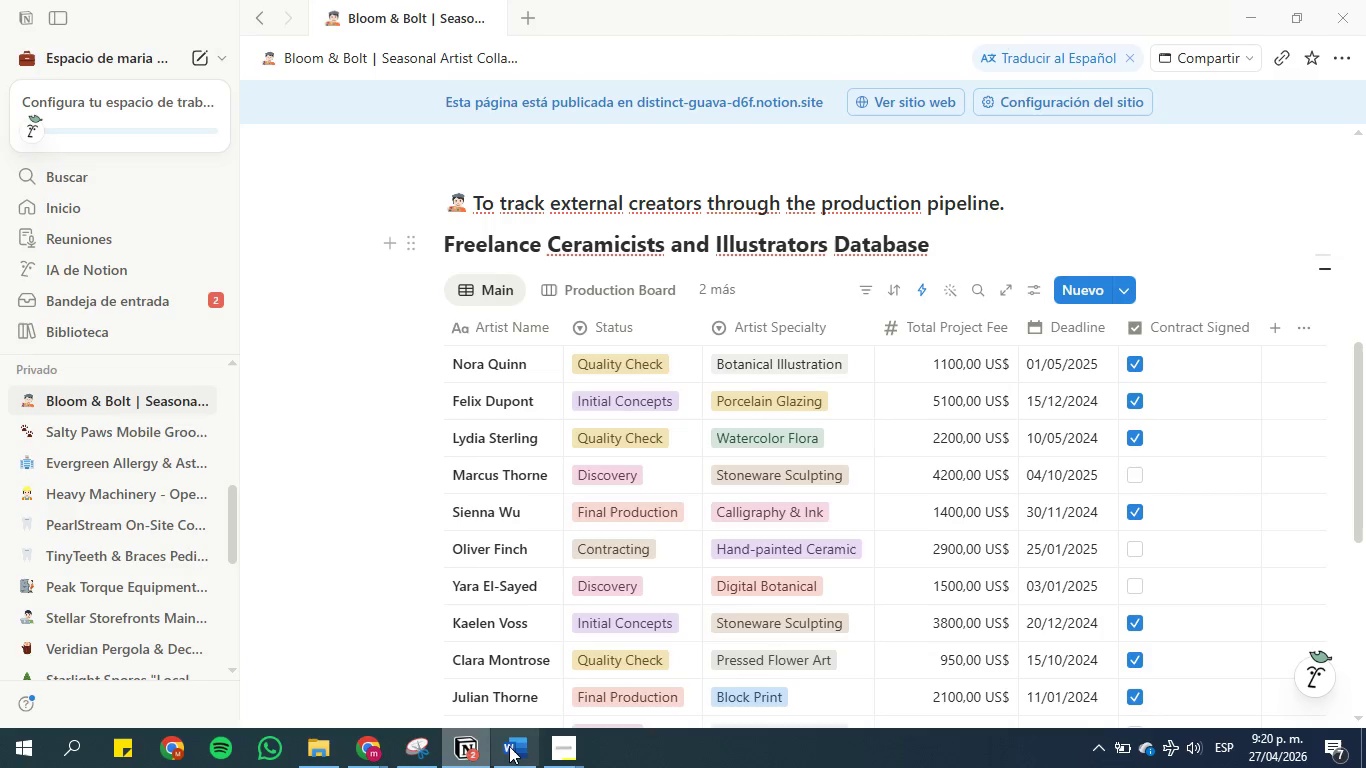 
left_click([526, 749])
 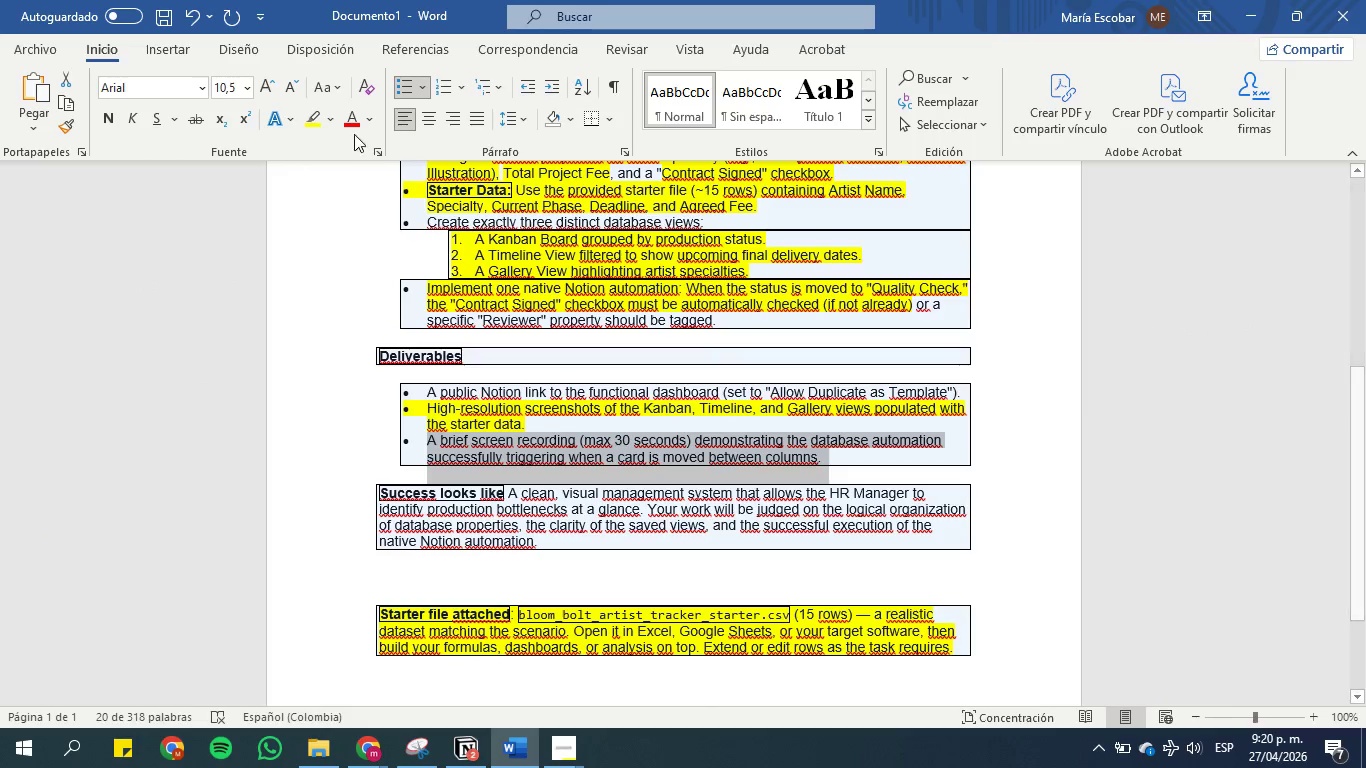 
left_click([313, 128])
 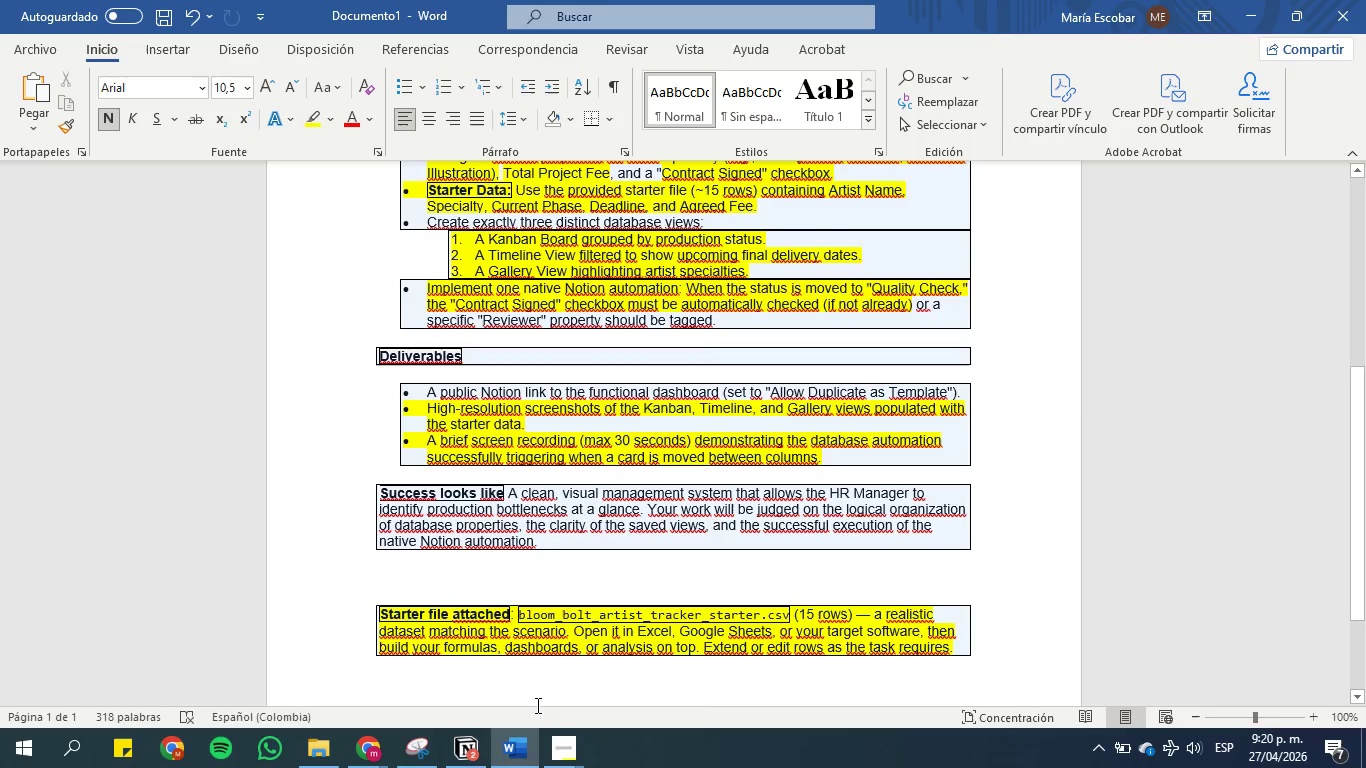 
left_click([463, 751])
 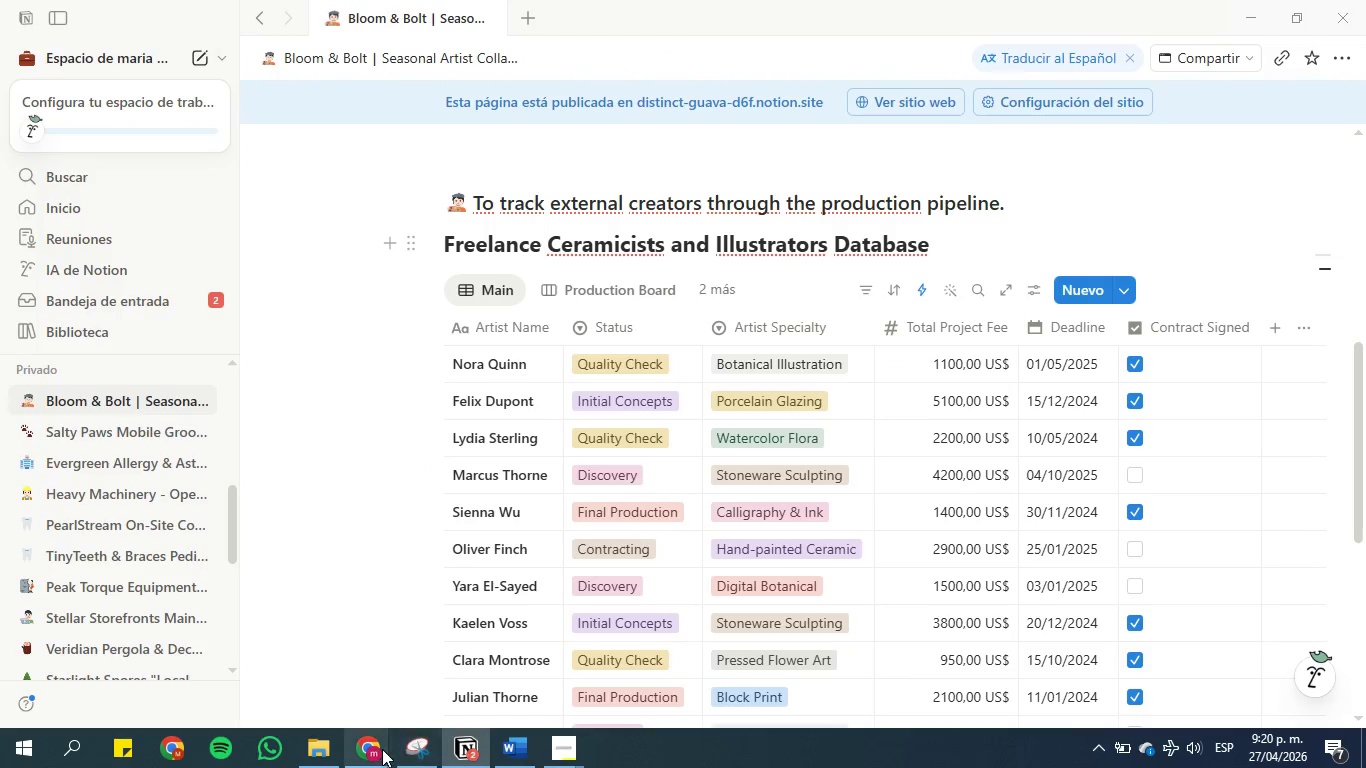 
left_click([371, 749])
 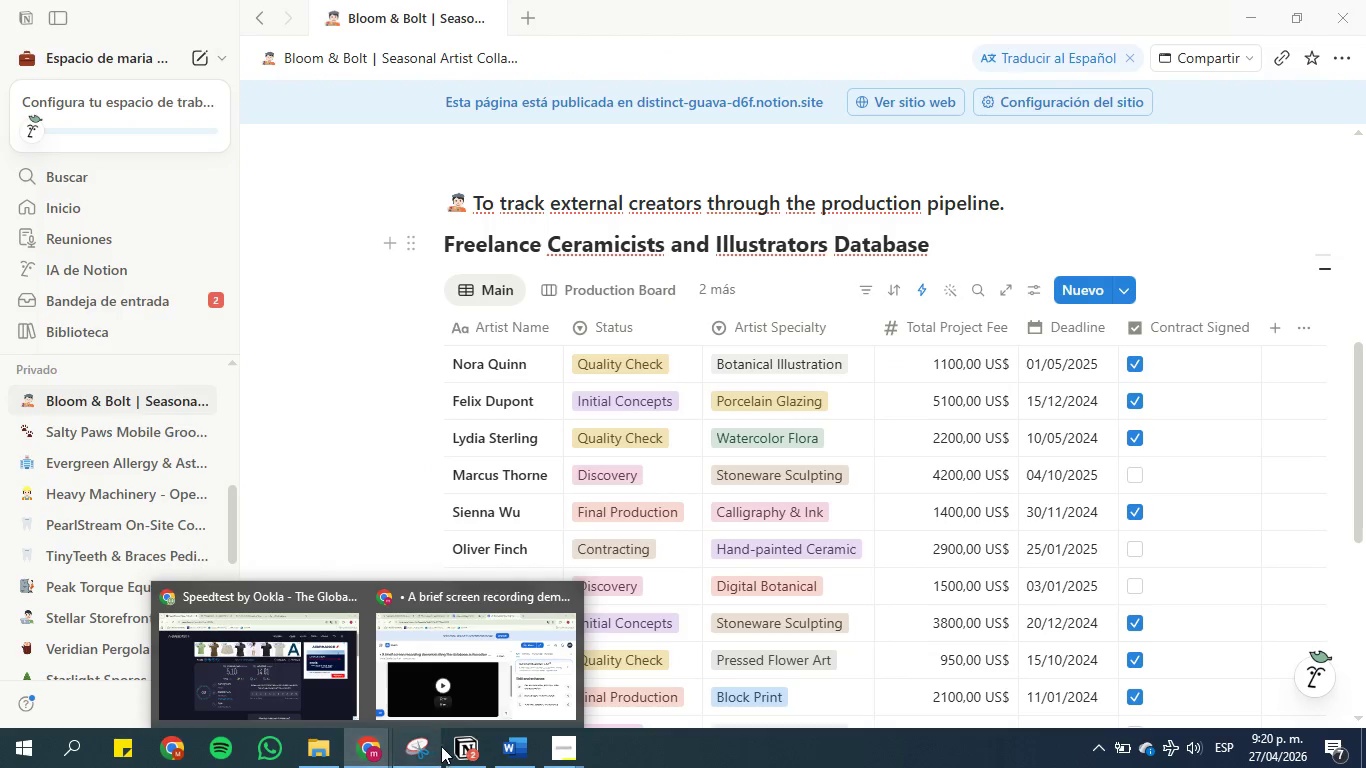 
left_click([453, 749])
 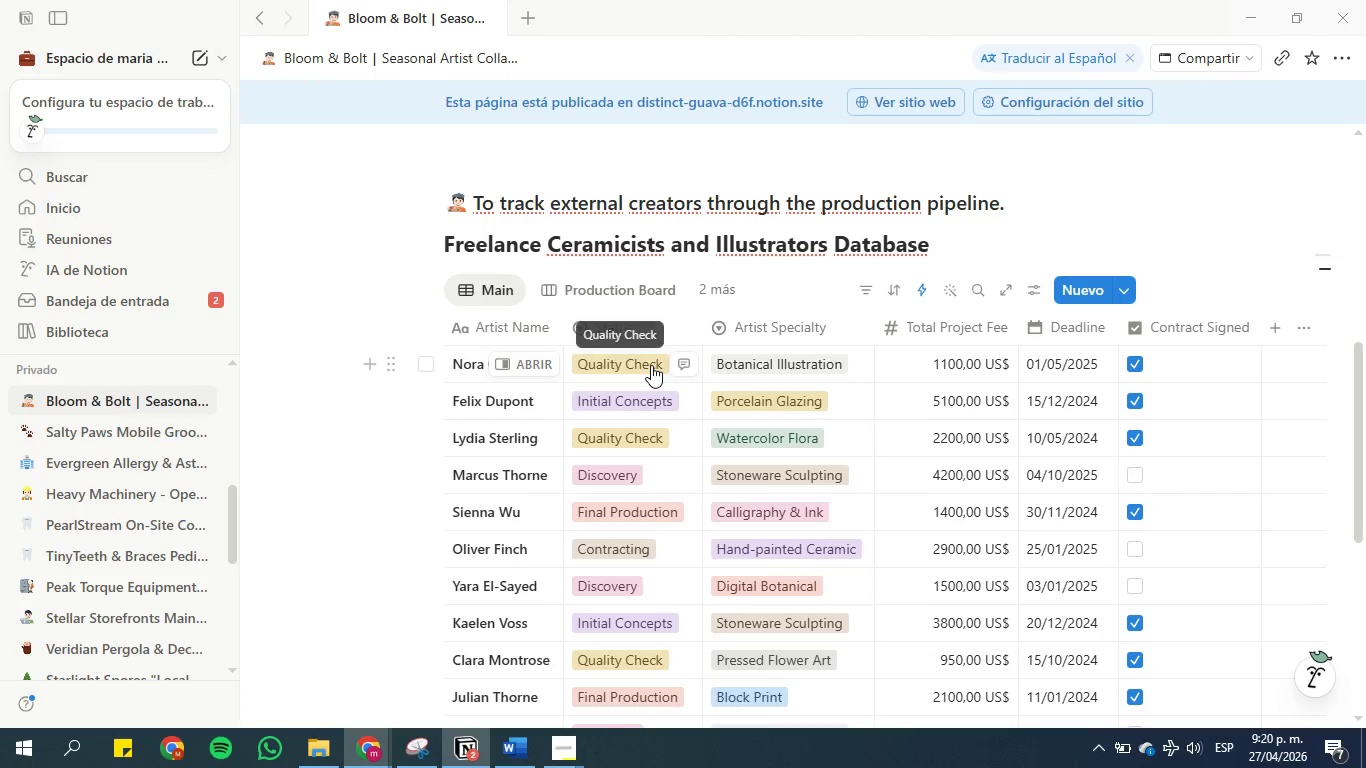 
left_click([651, 365])
 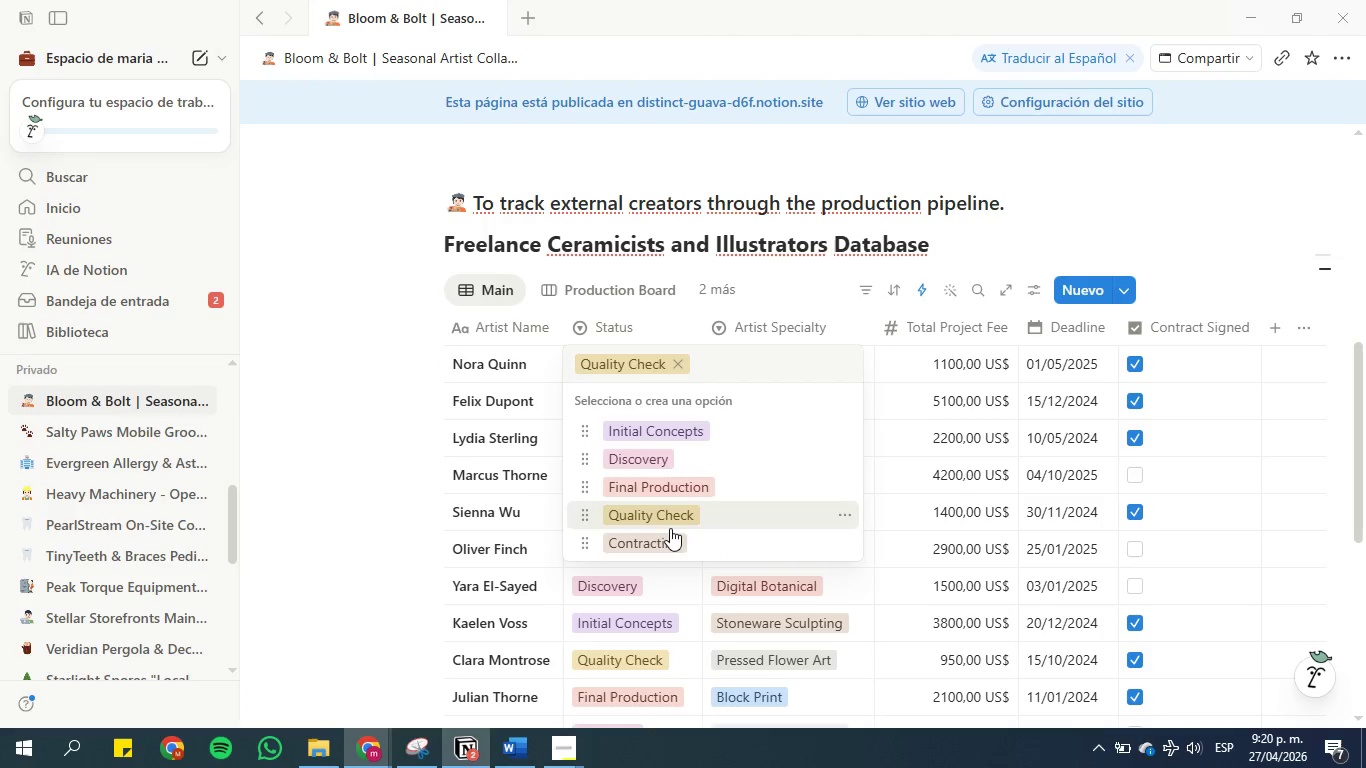 
left_click([673, 539])
 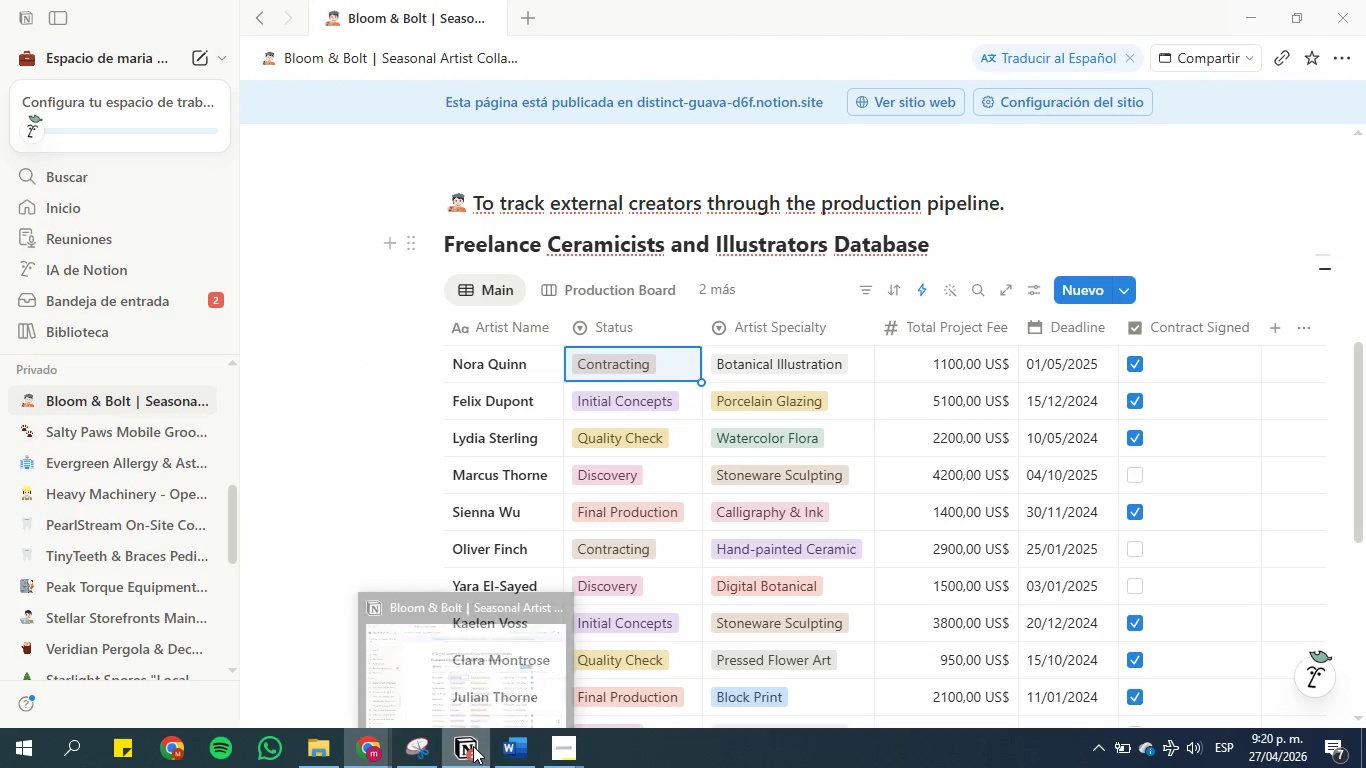 
left_click([323, 739])
 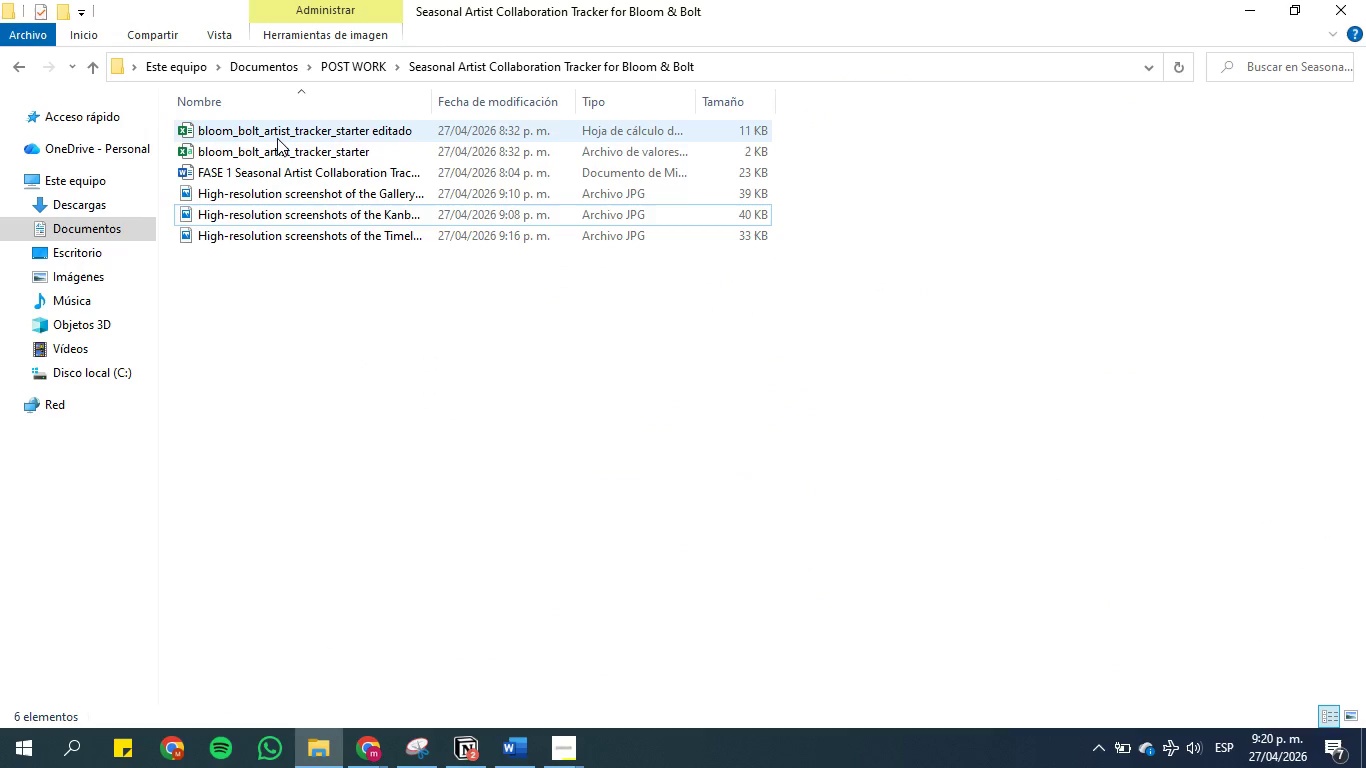 
double_click([277, 137])
 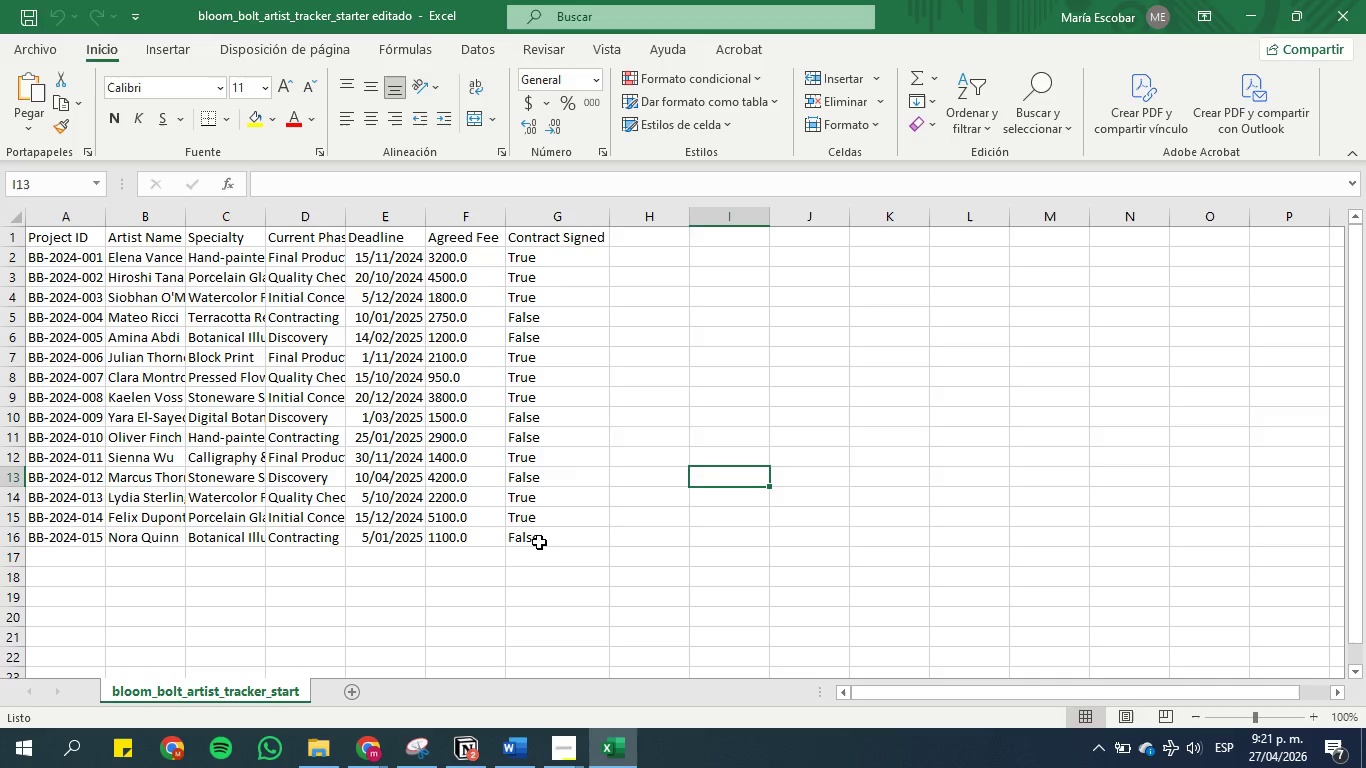 
wait(8.81)
 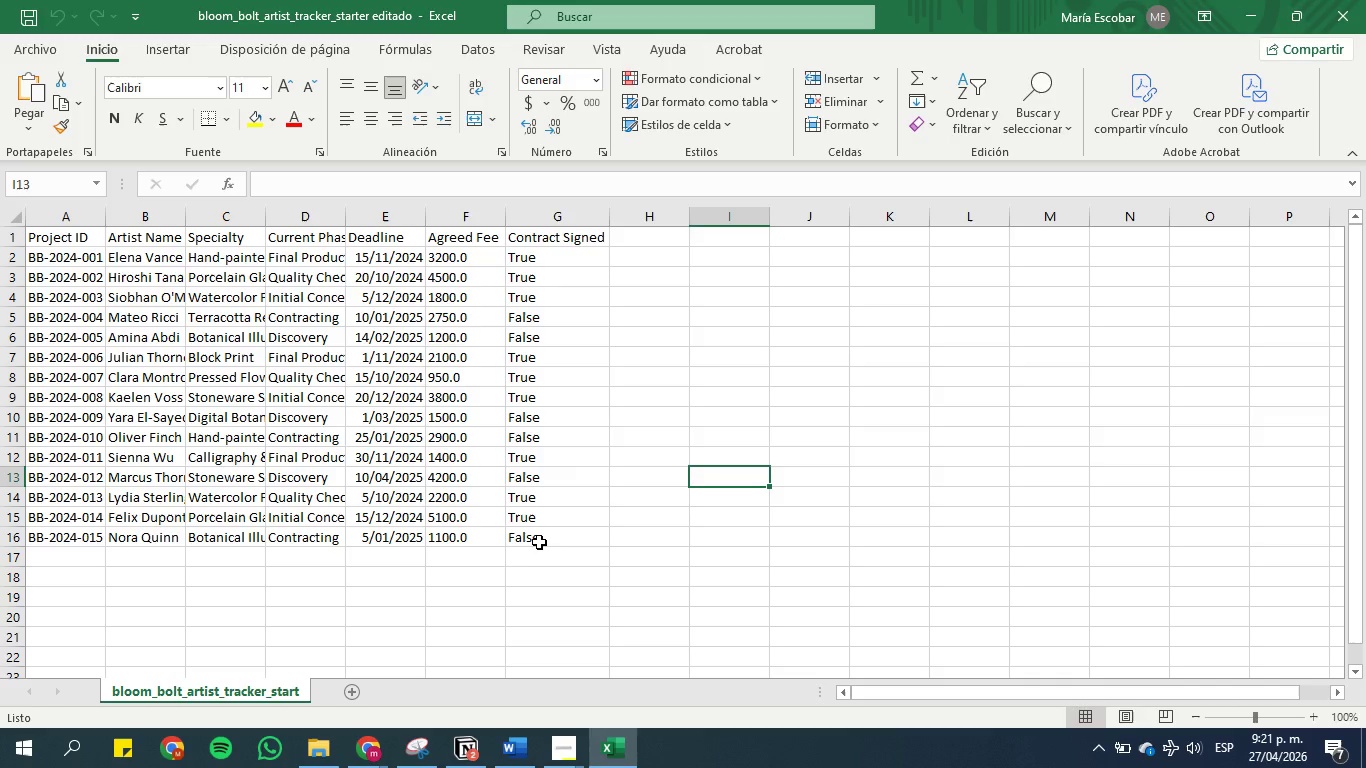 
left_click([542, 538])
 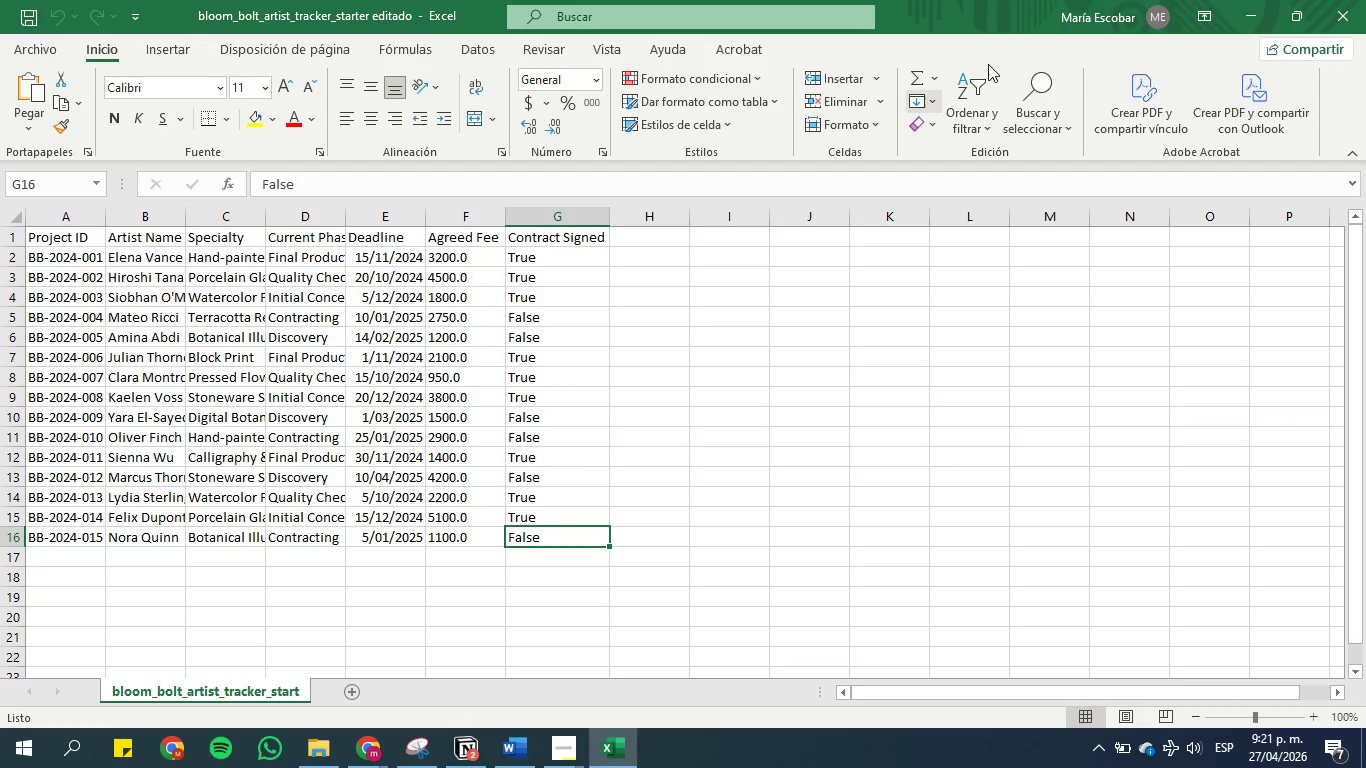 
left_click([1248, 18])
 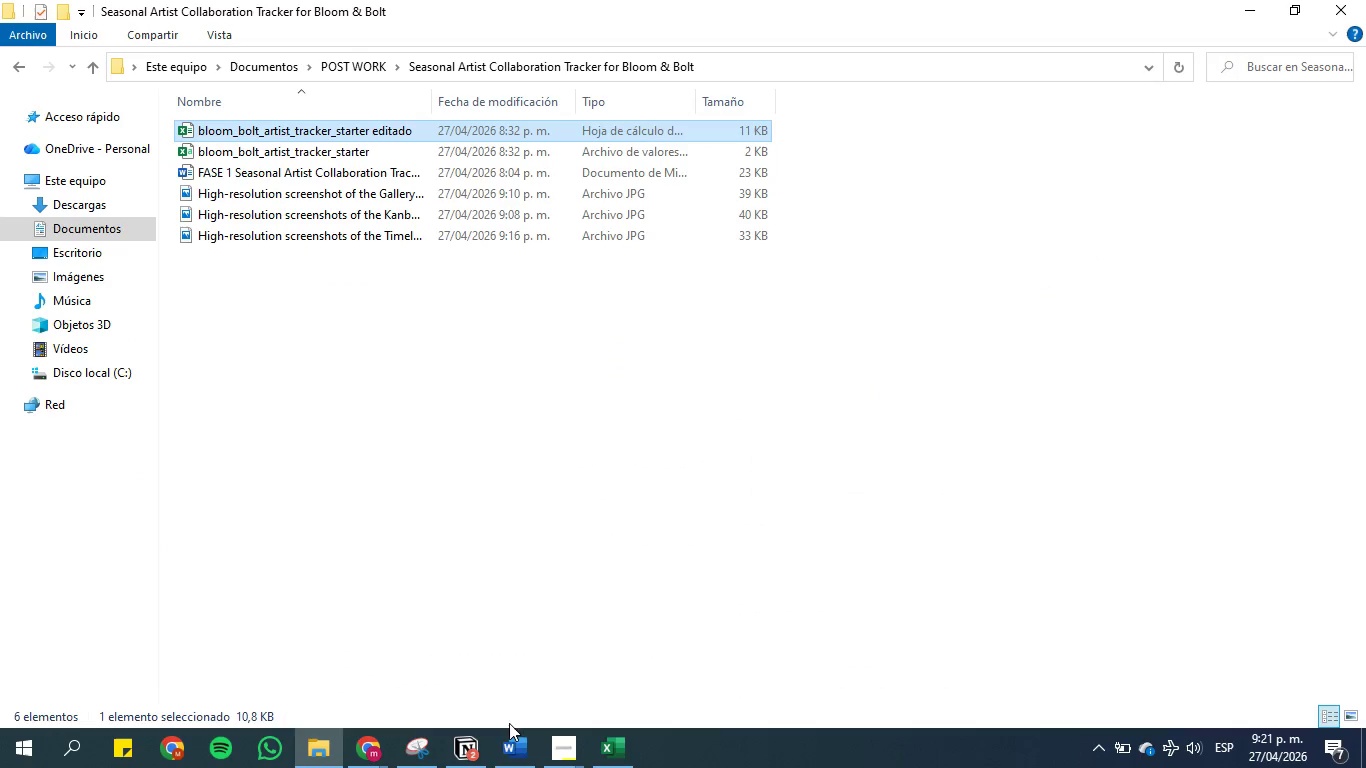 
left_click([515, 755])
 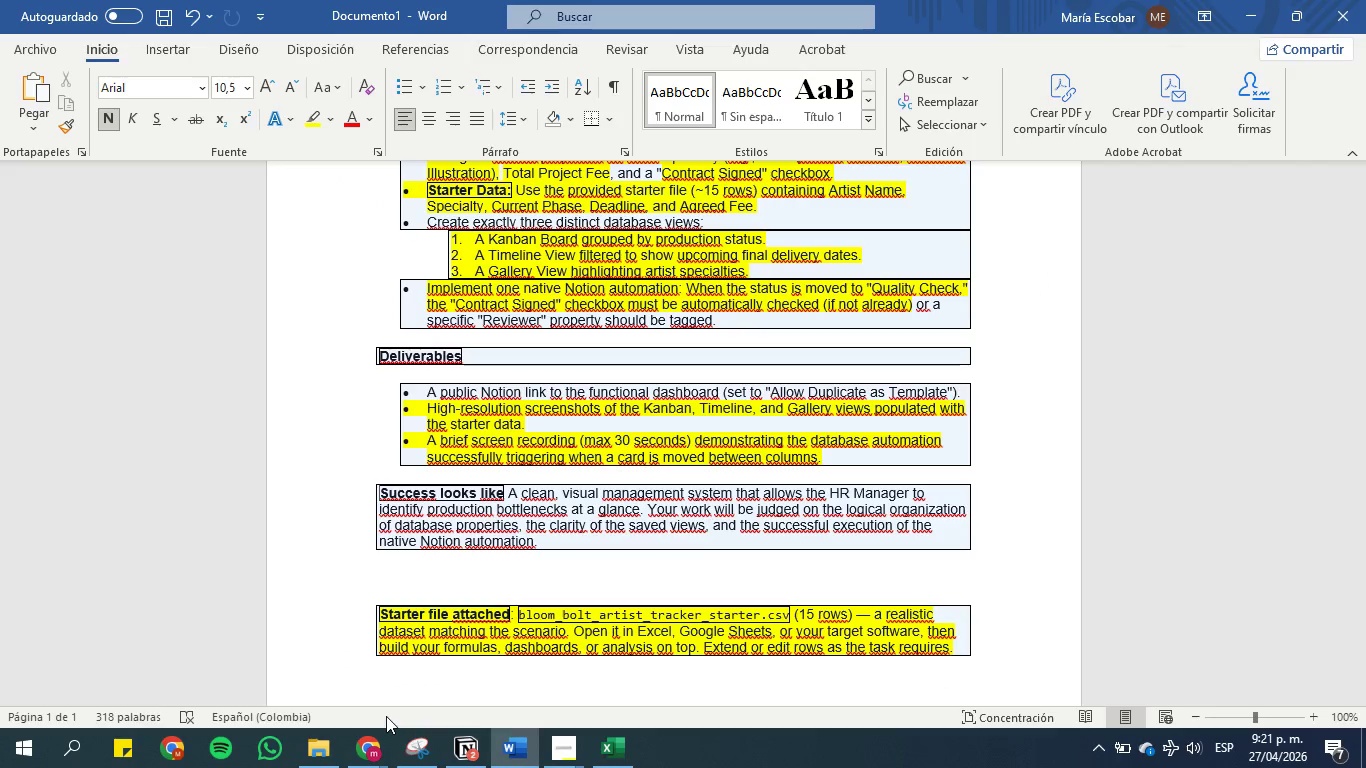 
left_click([459, 758])
 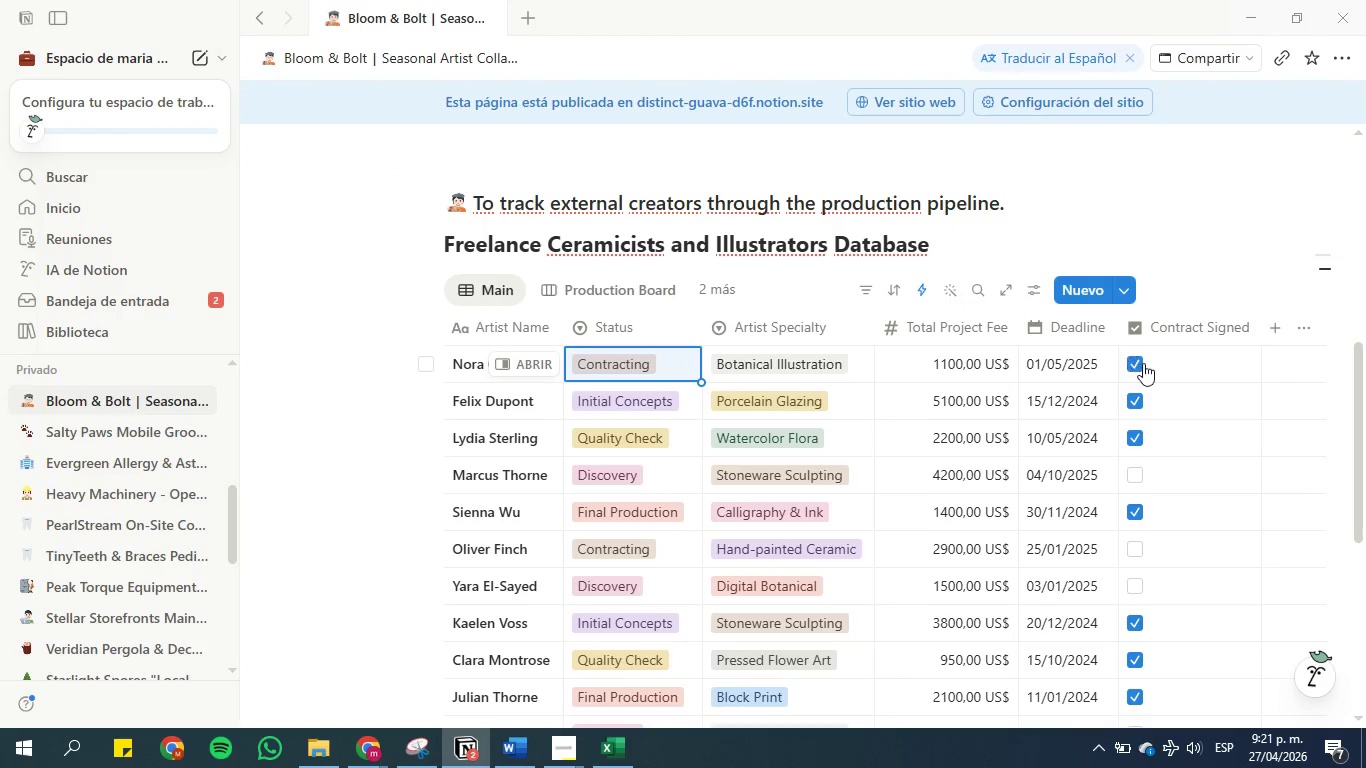 
left_click([1144, 364])
 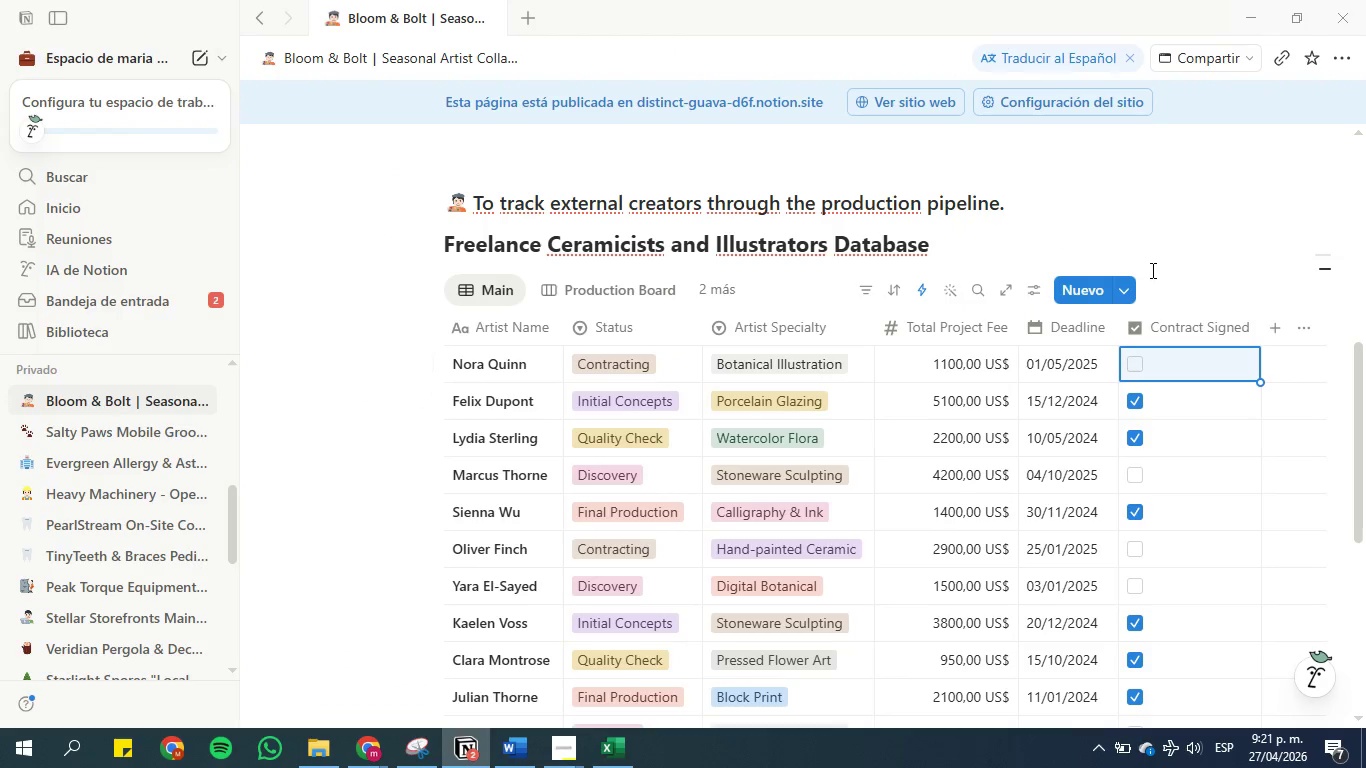 
left_click([1152, 232])
 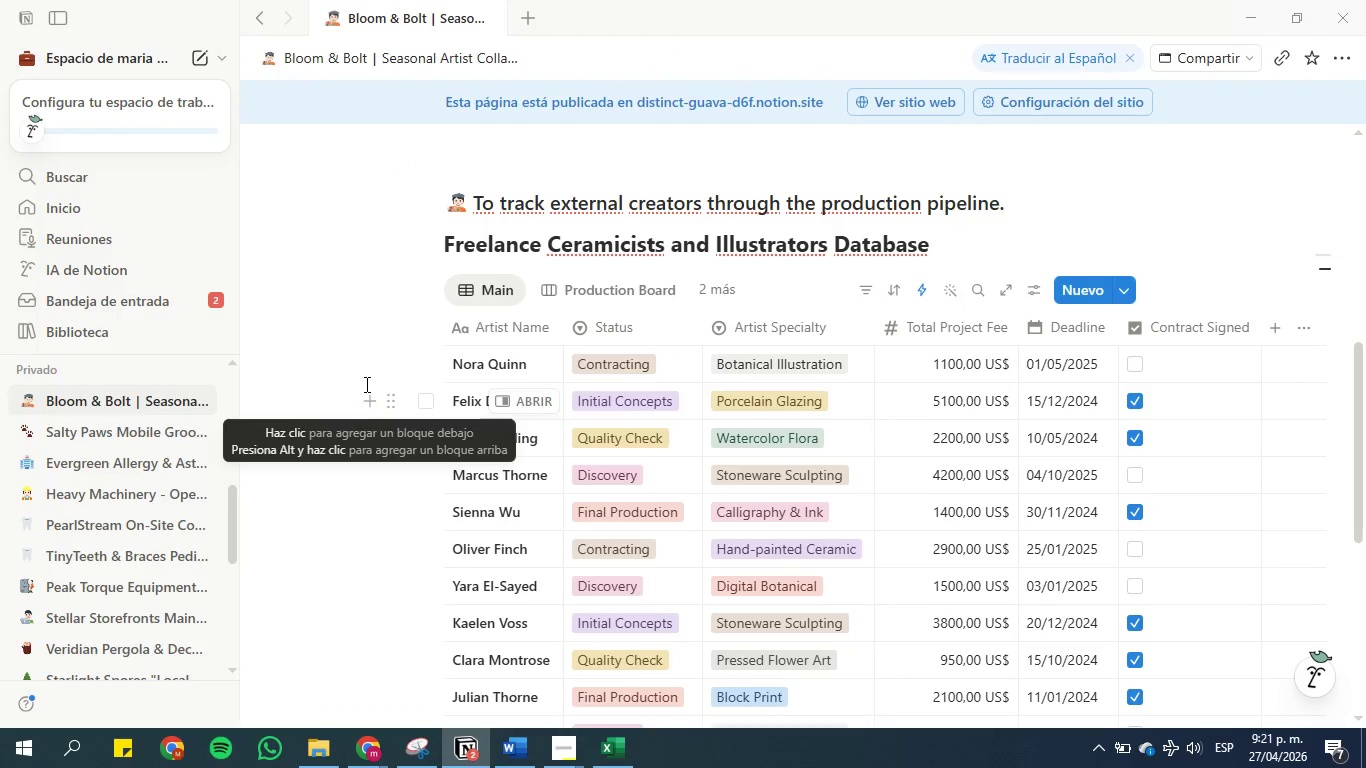 
wait(5.28)
 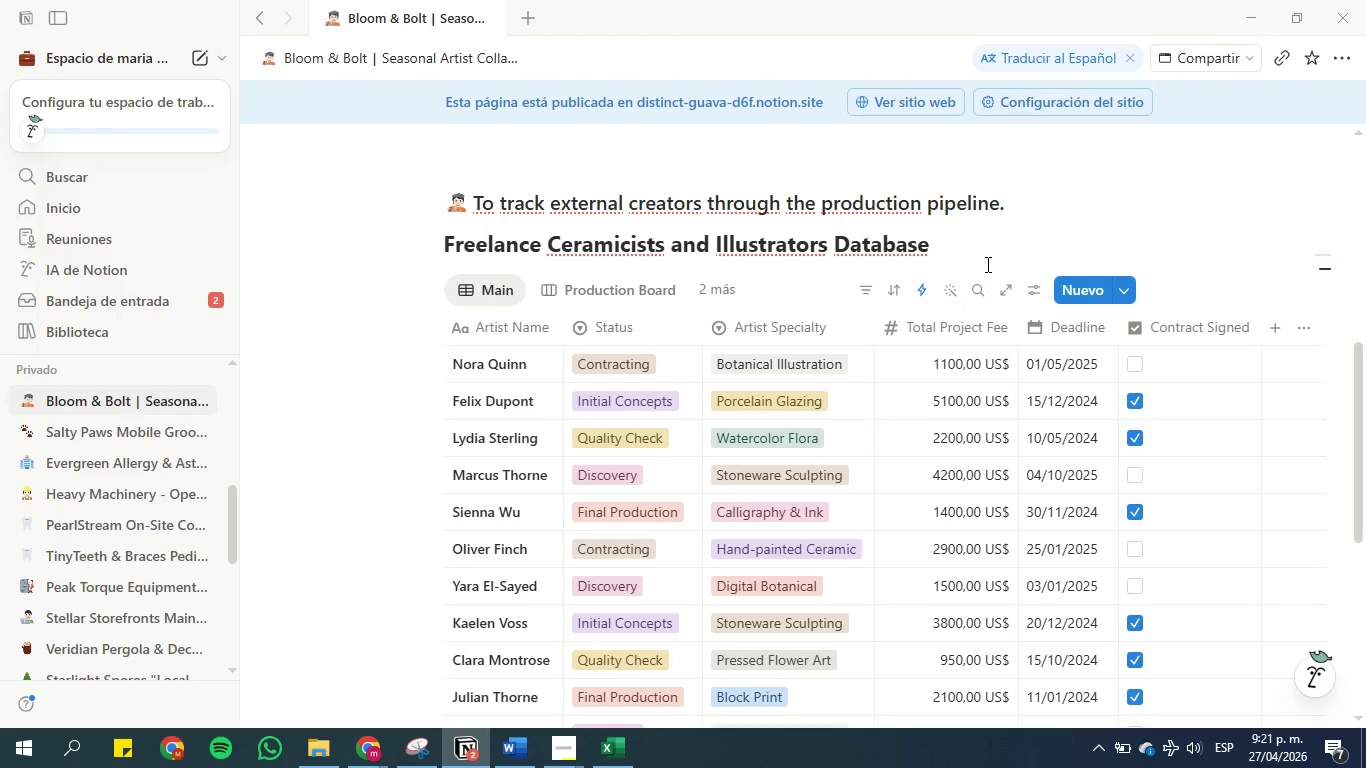 
scroll: coordinate [258, 476], scroll_direction: down, amount: 1.0
 